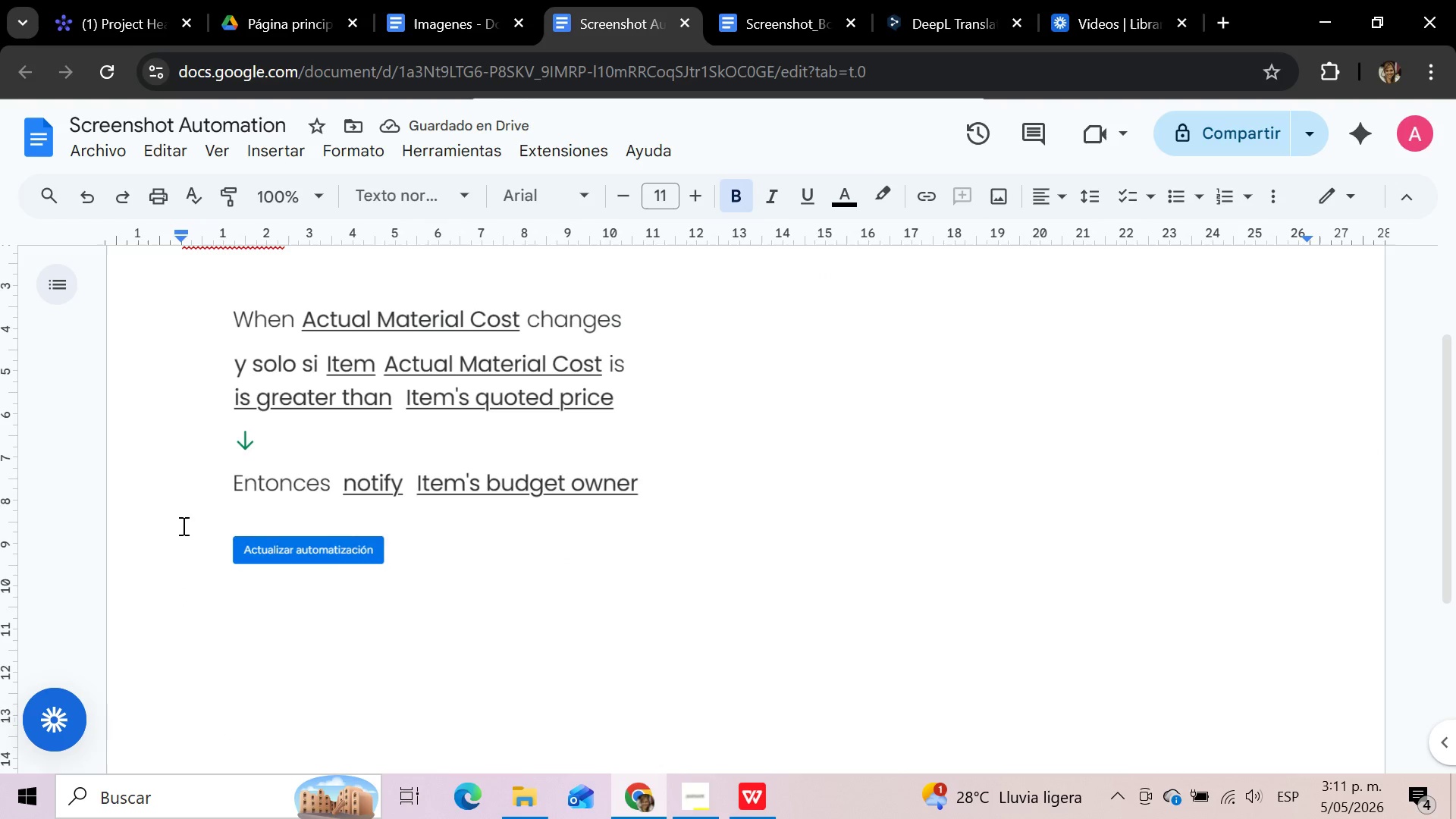 
key(Backspace)
 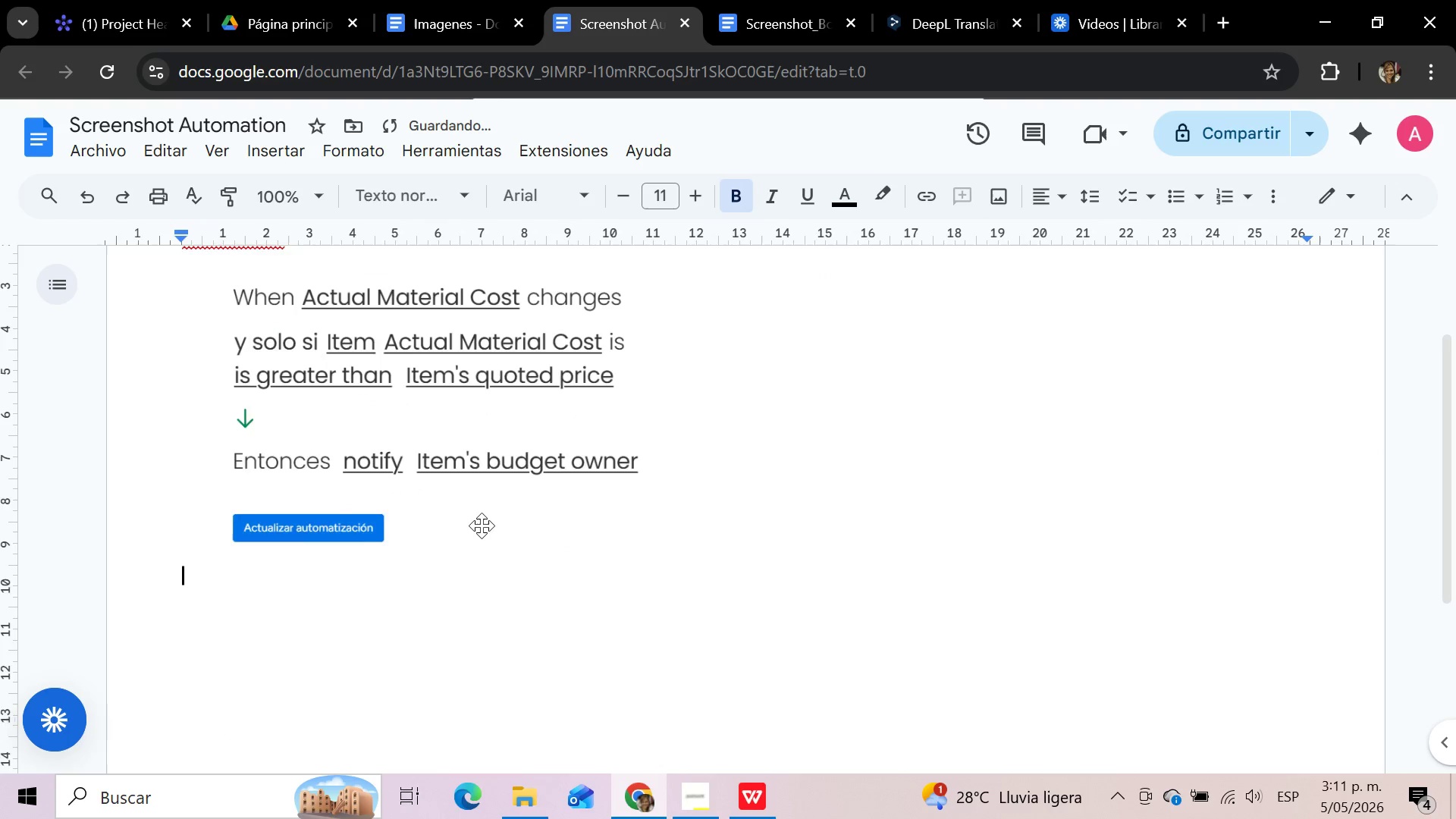 
left_click([482, 526])
 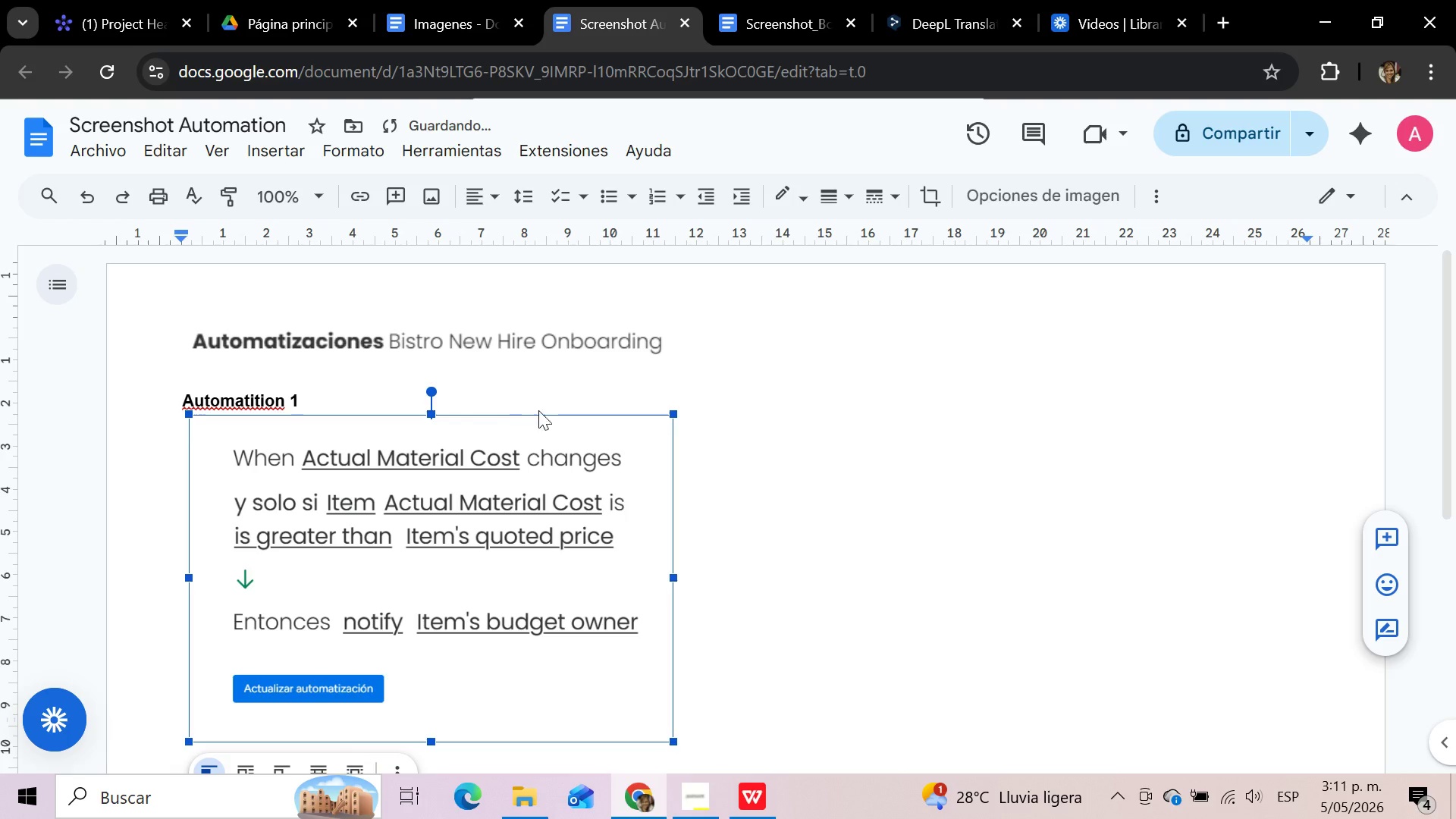 
scroll: coordinate [482, 526], scroll_direction: up, amount: 3.0
 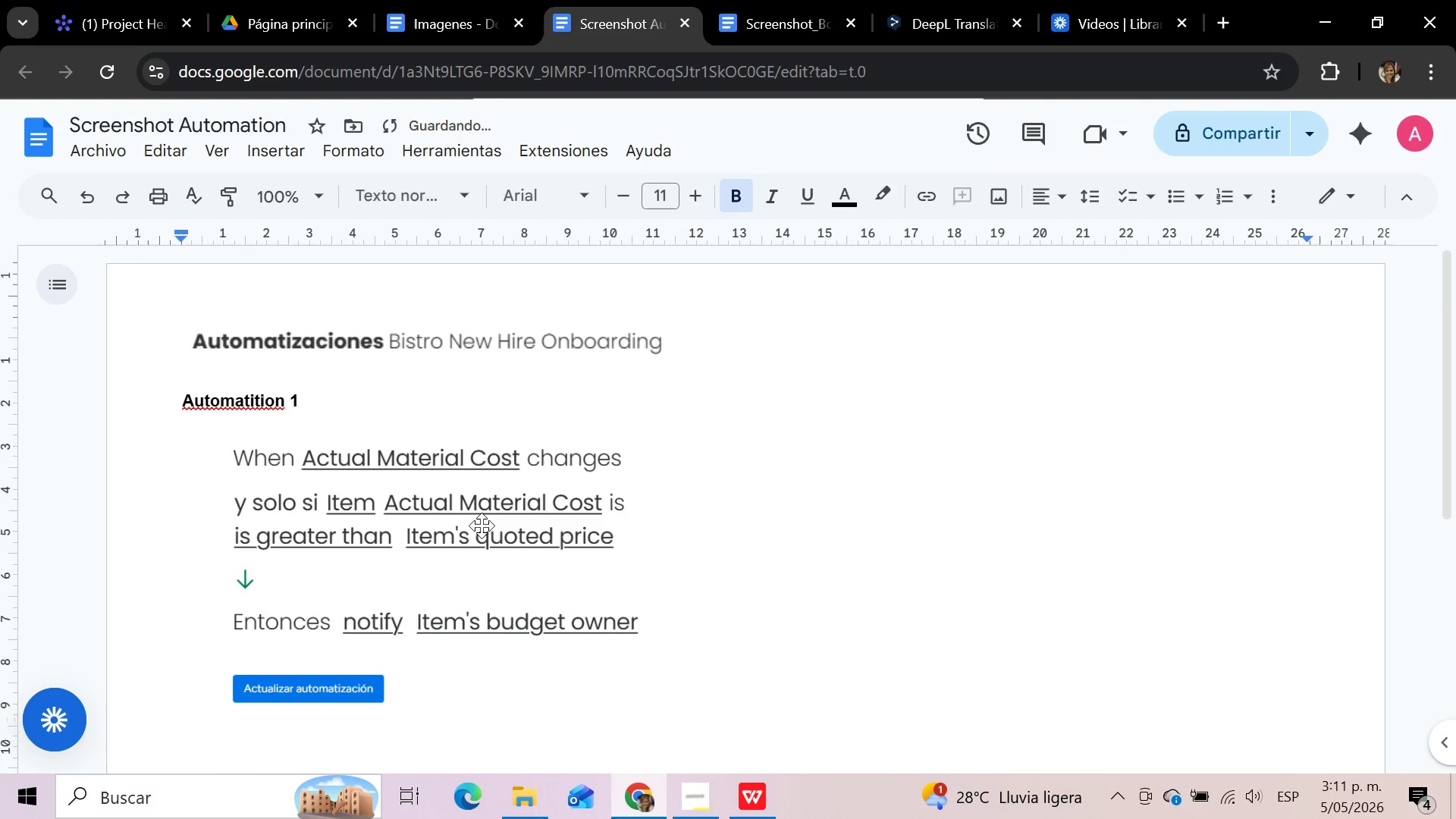 
left_click([554, 391])
 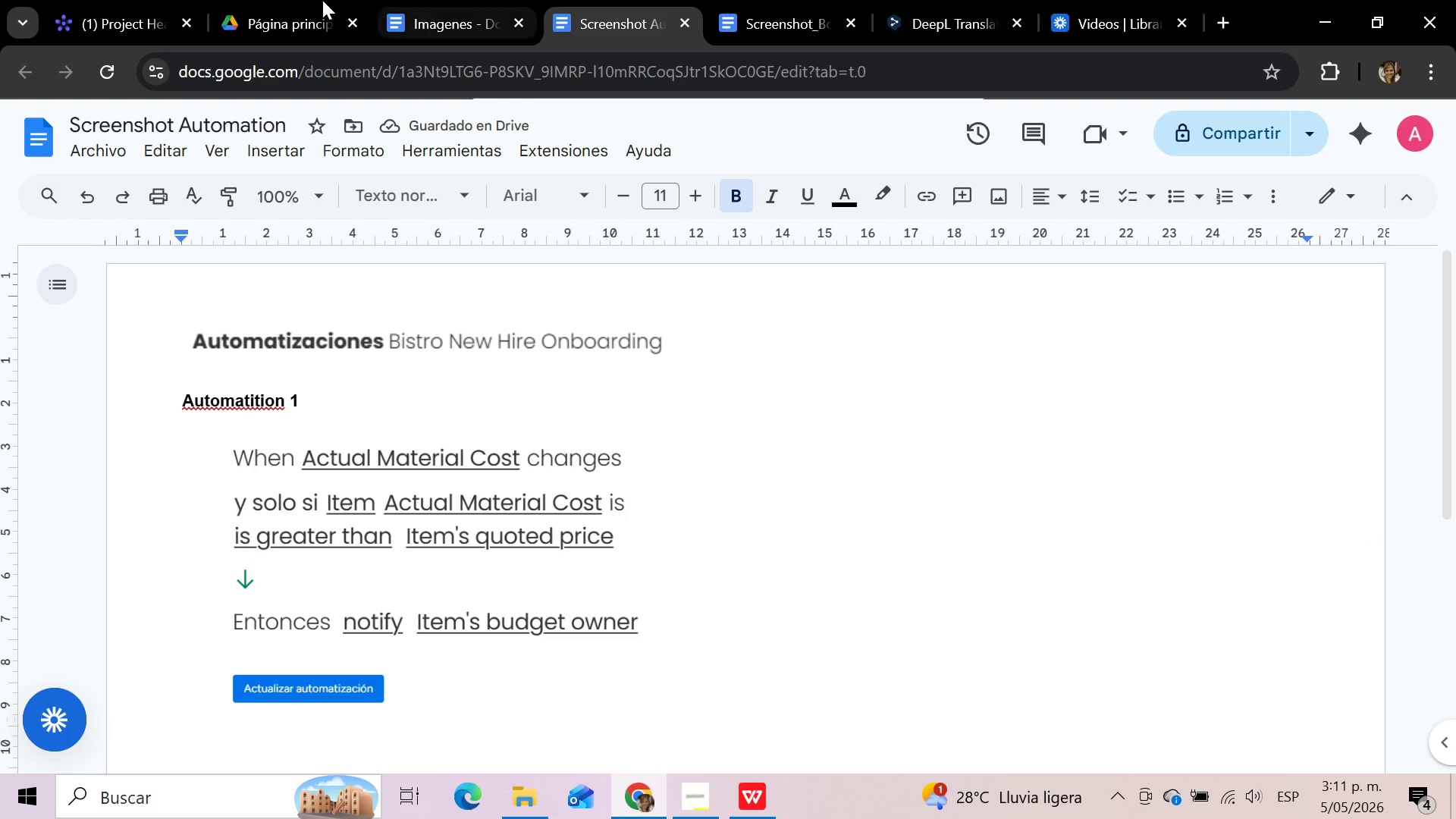 
left_click([135, 5])
 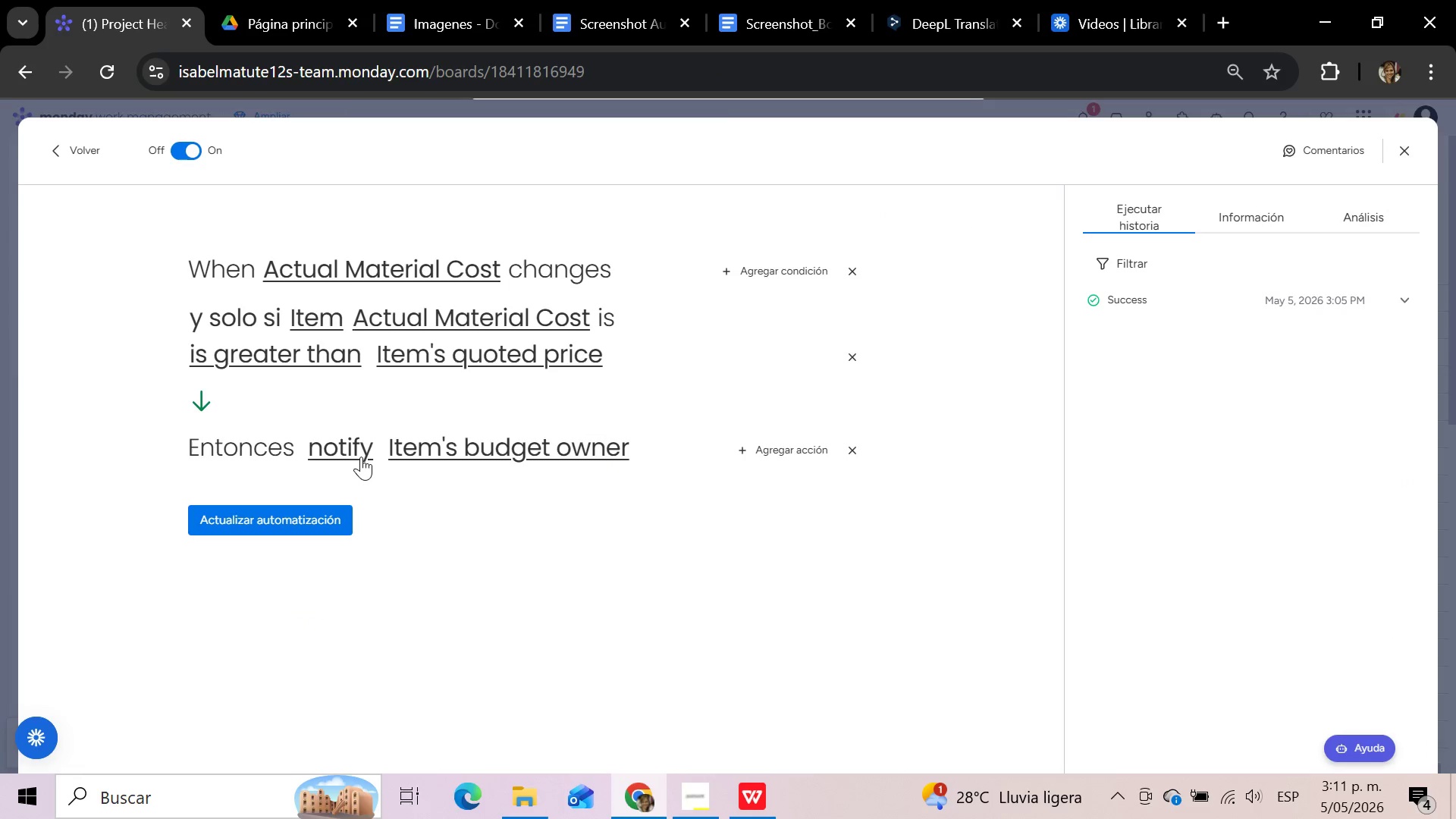 
left_click([360, 457])
 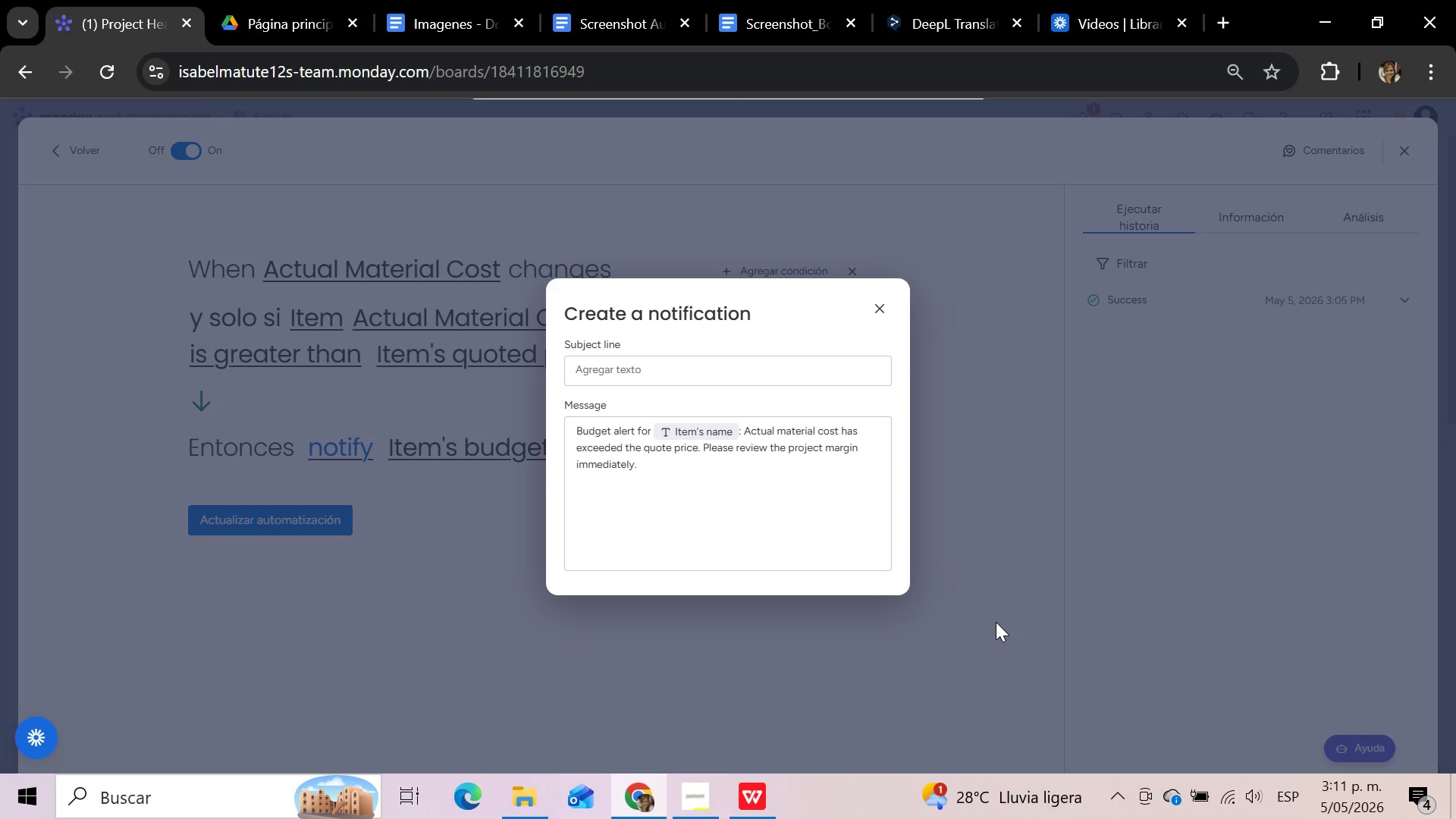 
key(Meta+Shift+S)
 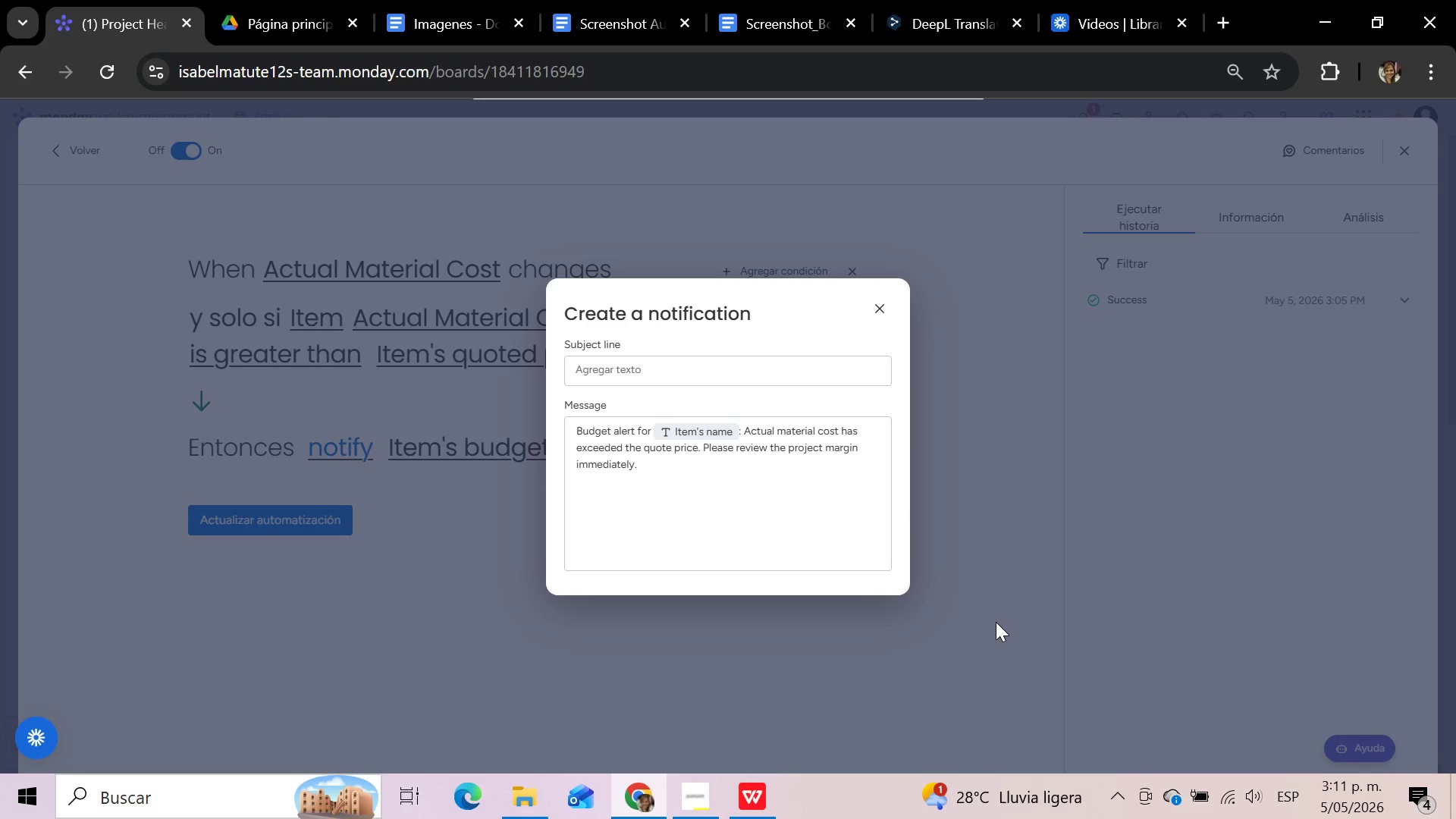 
wait(8.55)
 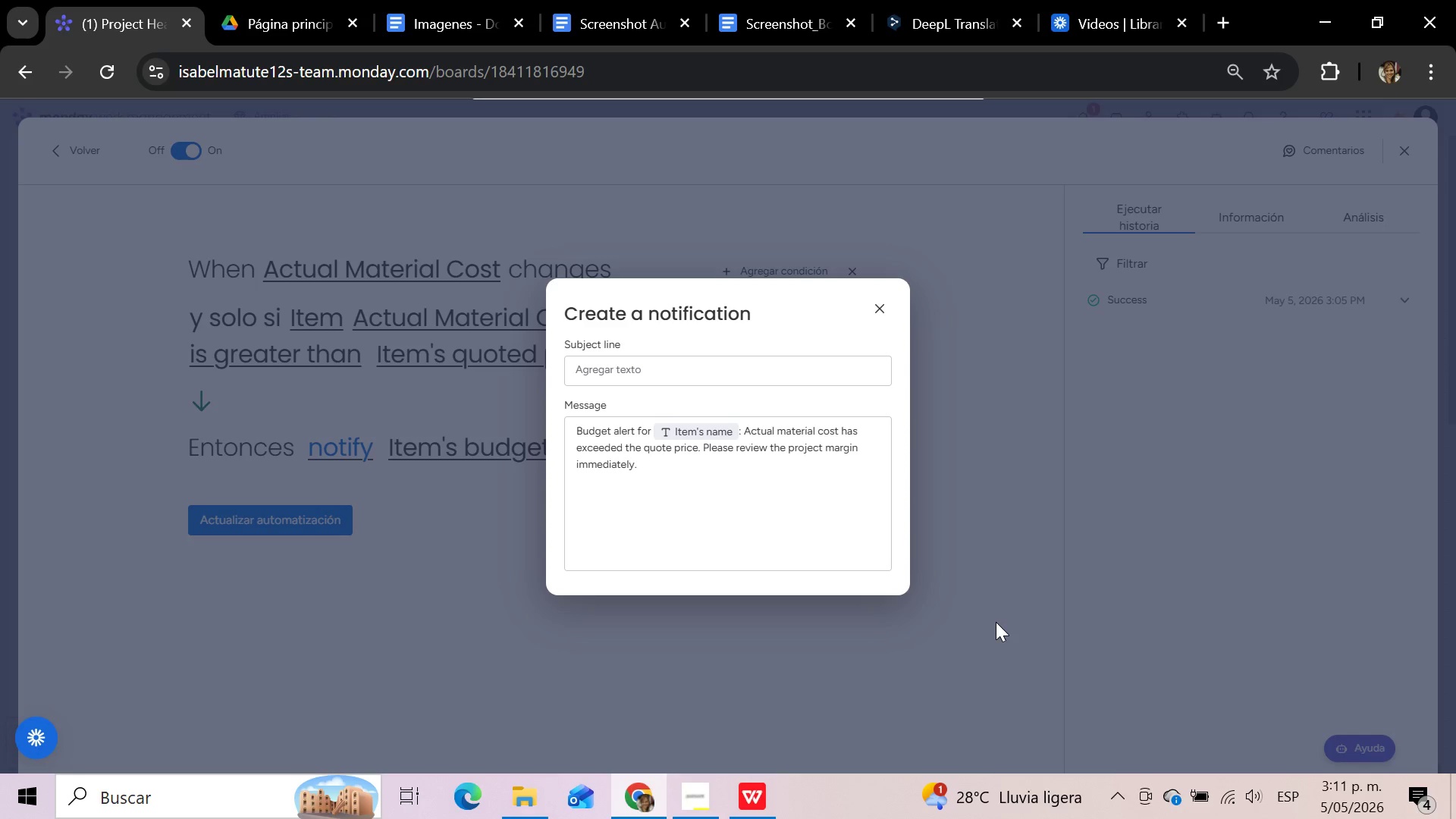 
left_click_drag(start_coordinate=[545, 277], to_coordinate=[814, 344])
 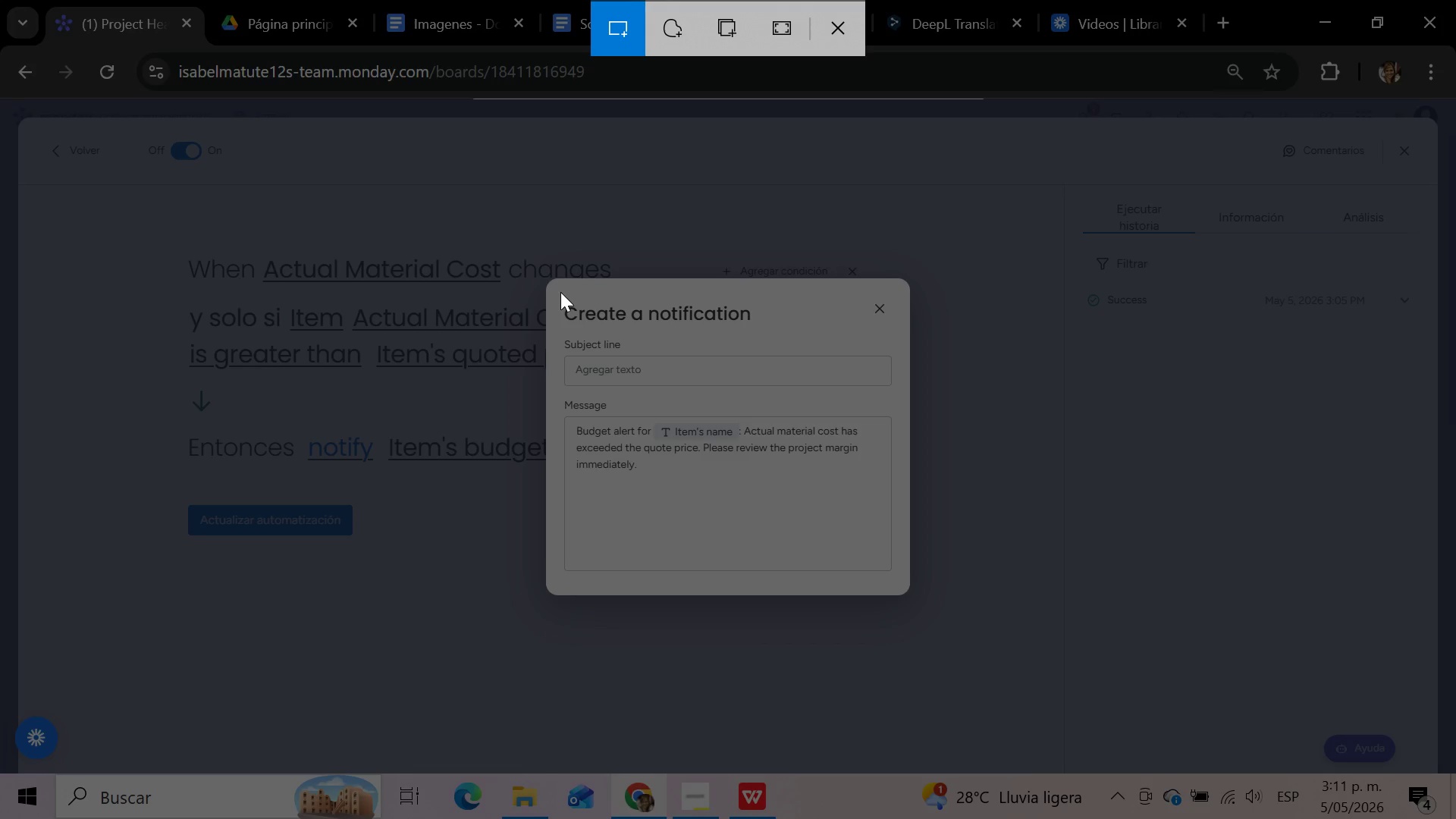 
left_click_drag(start_coordinate=[546, 281], to_coordinate=[905, 598])
 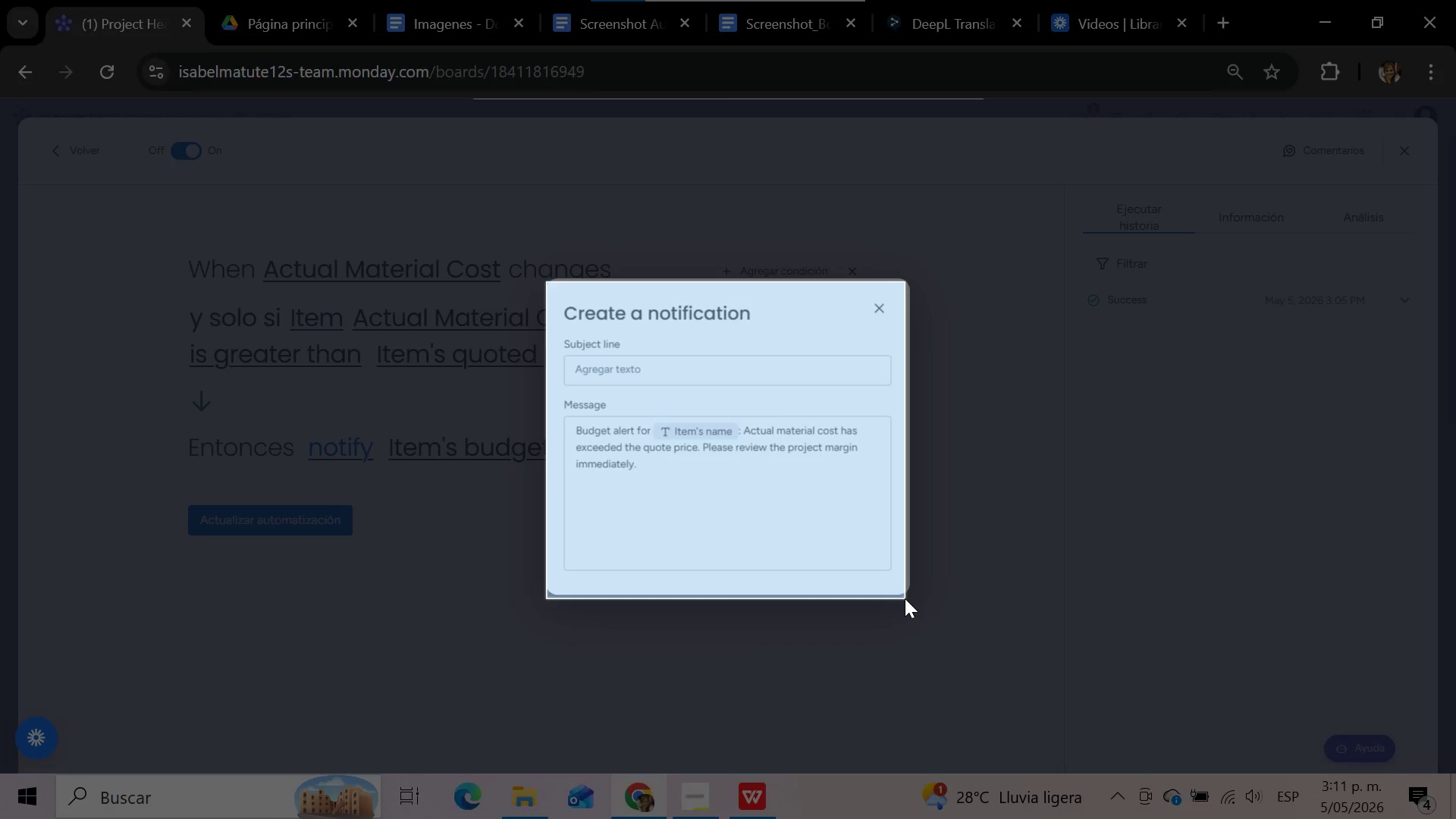 
left_click([647, 17])
 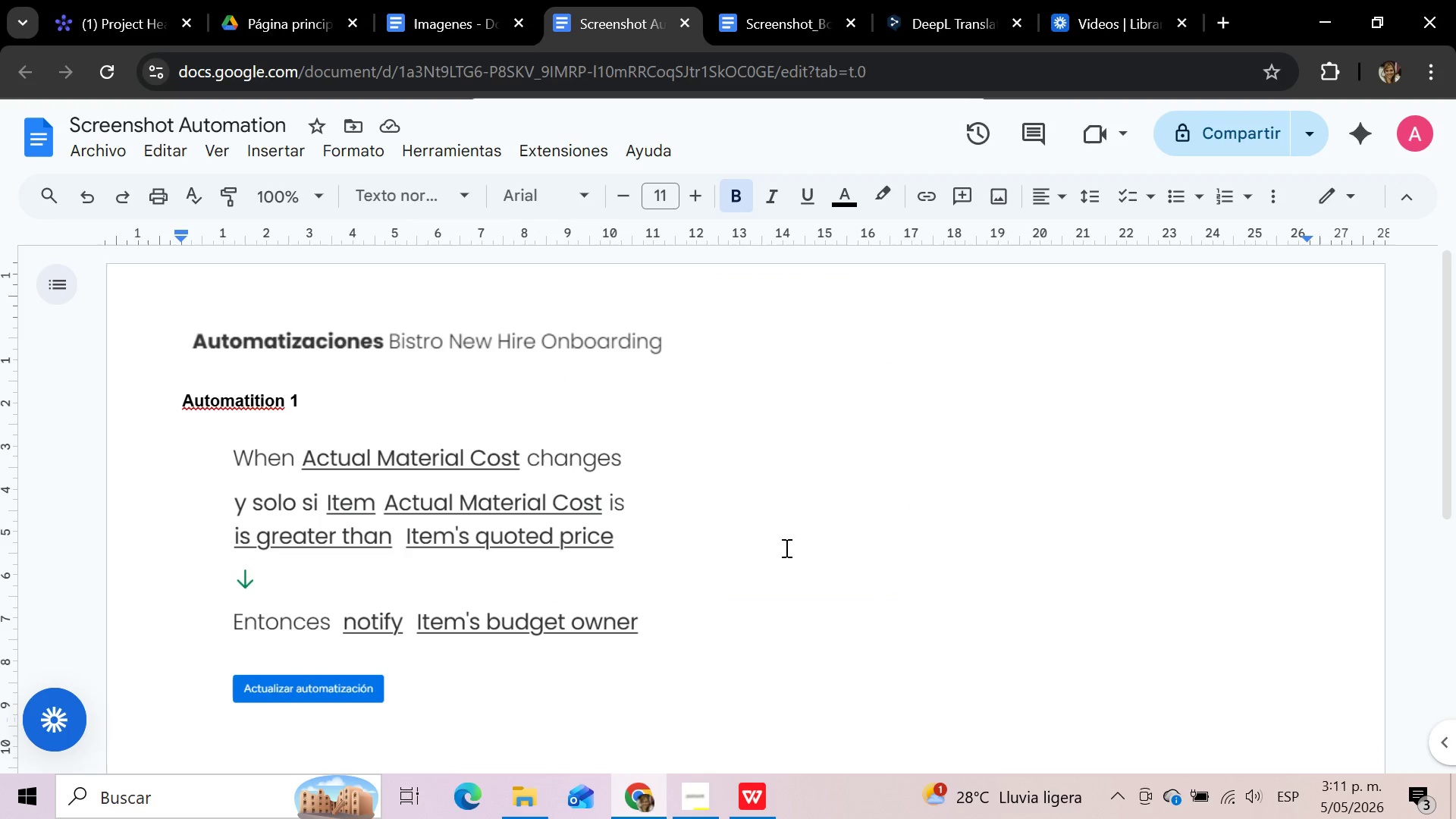 
left_click([747, 598])
 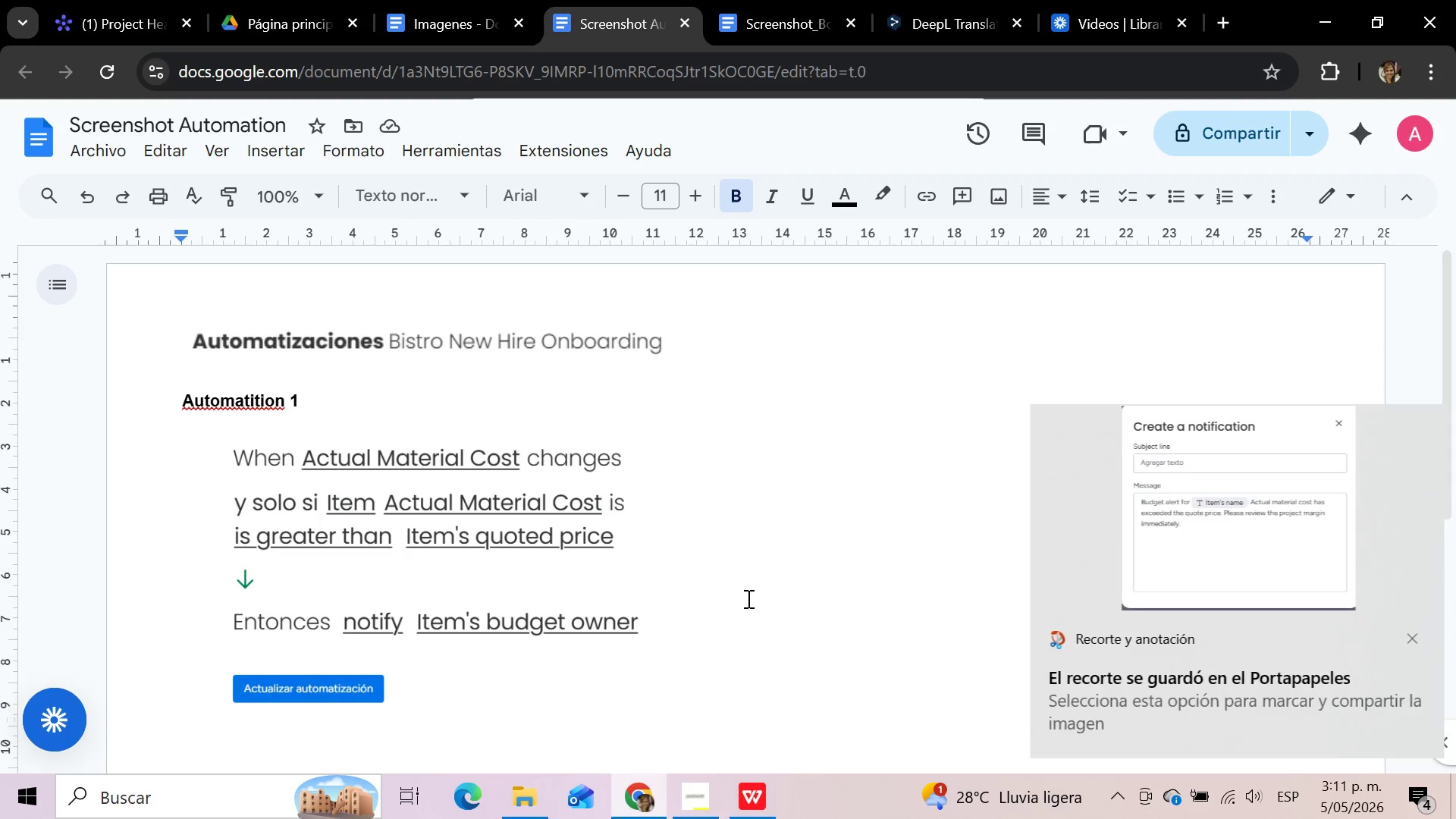 
key(Space)
 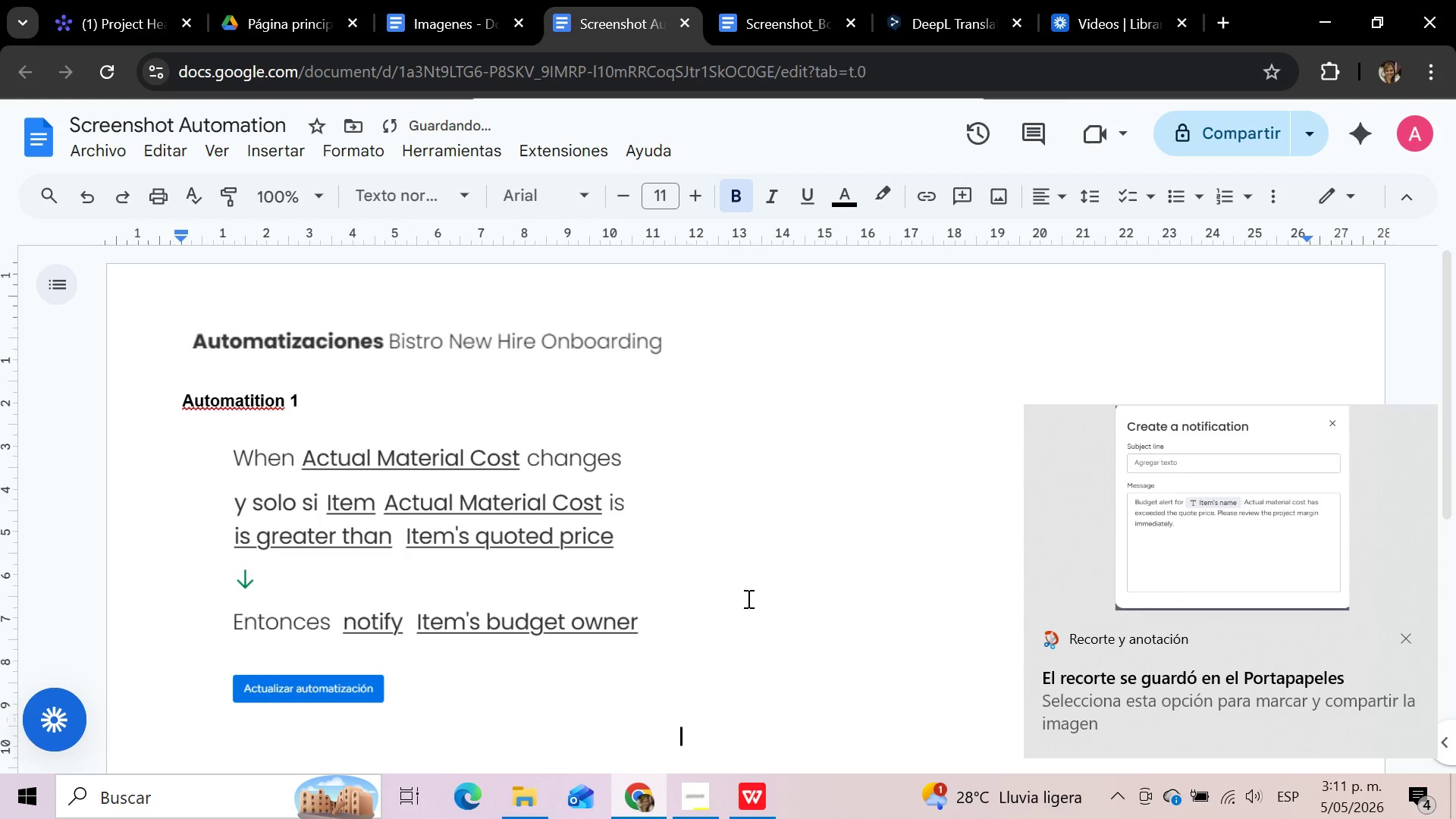 
key(Space)
 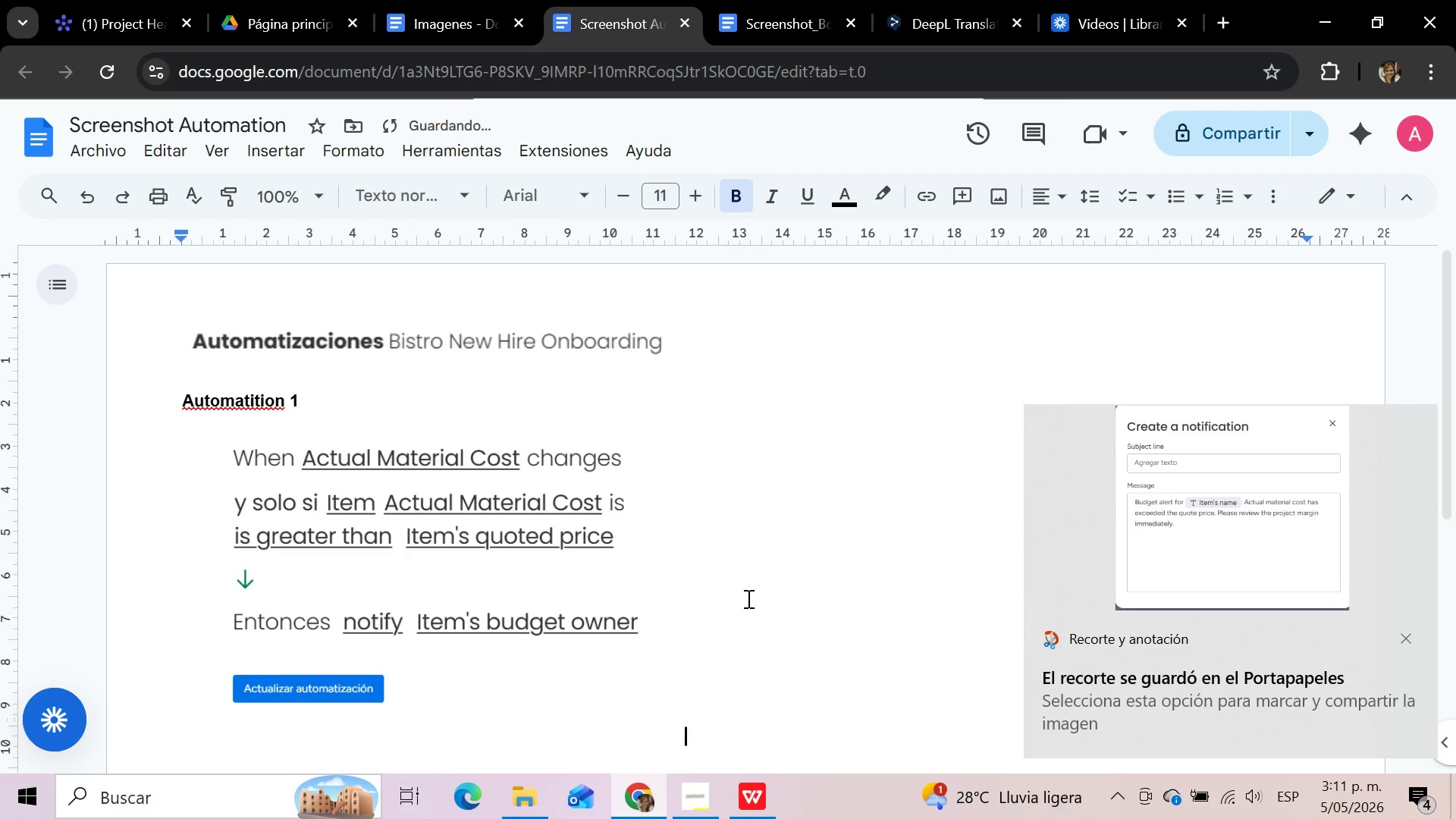 
key(Control+V)
 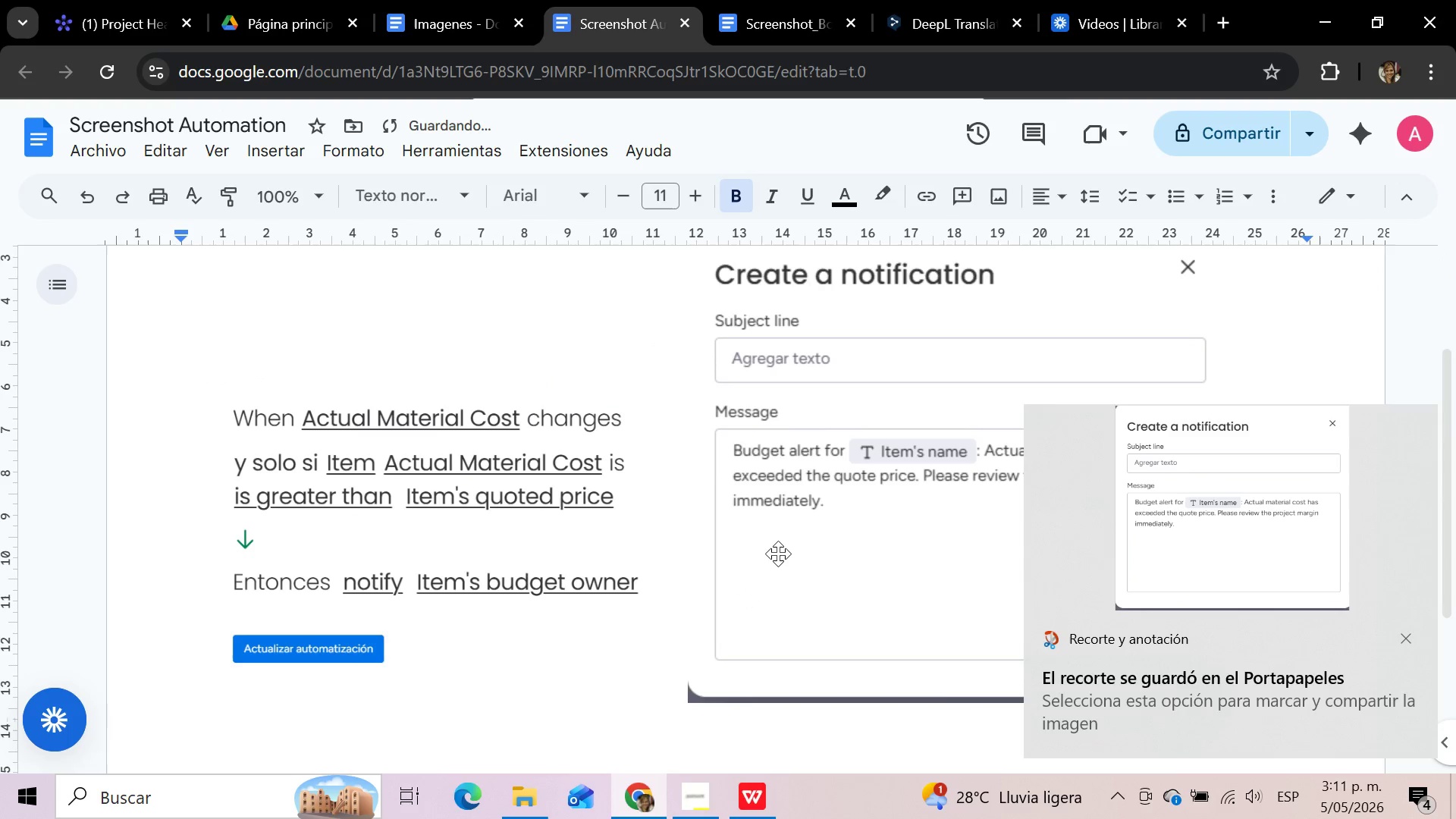 
left_click([778, 554])
 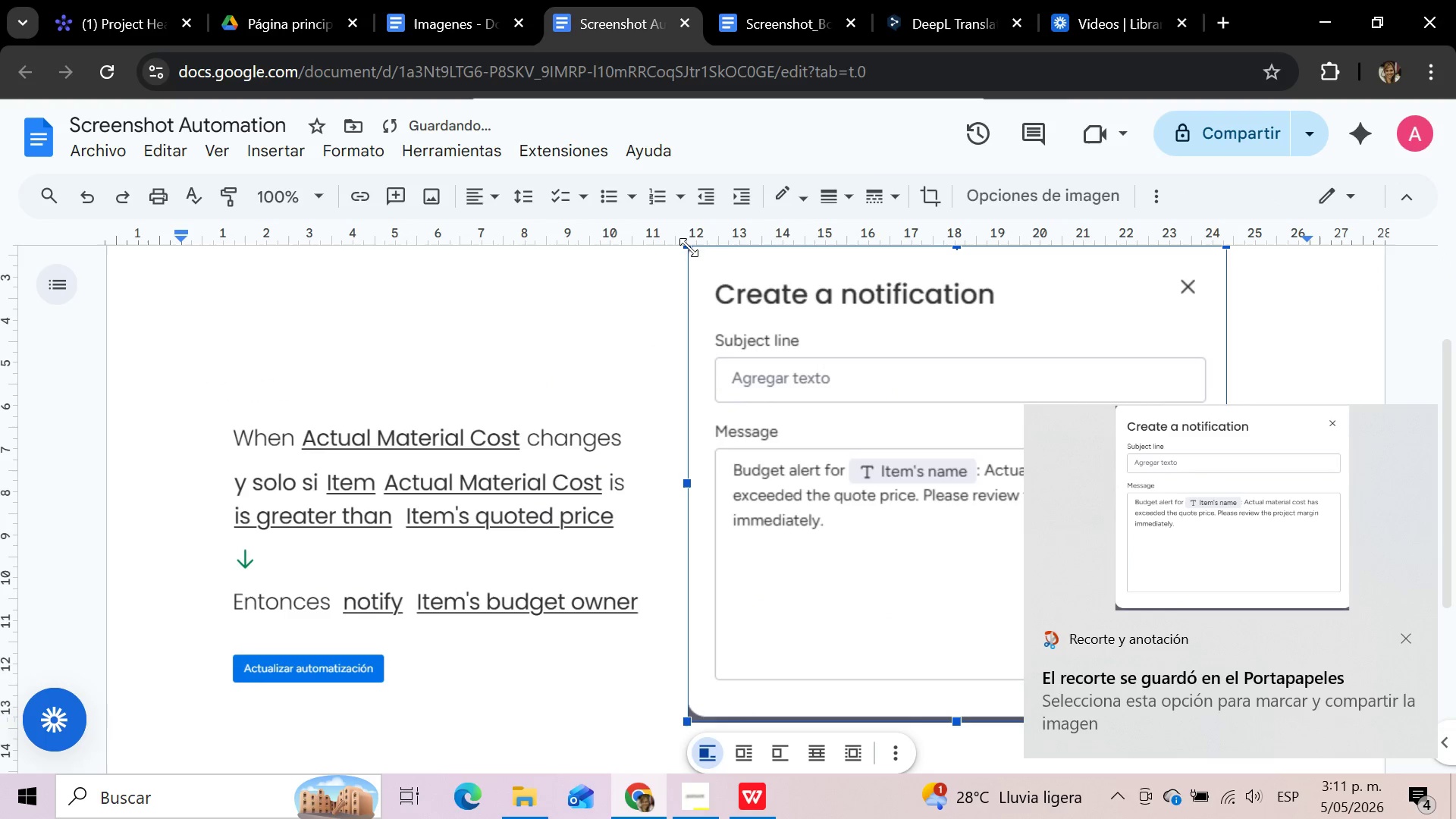 
left_click_drag(start_coordinate=[688, 247], to_coordinate=[872, 492])
 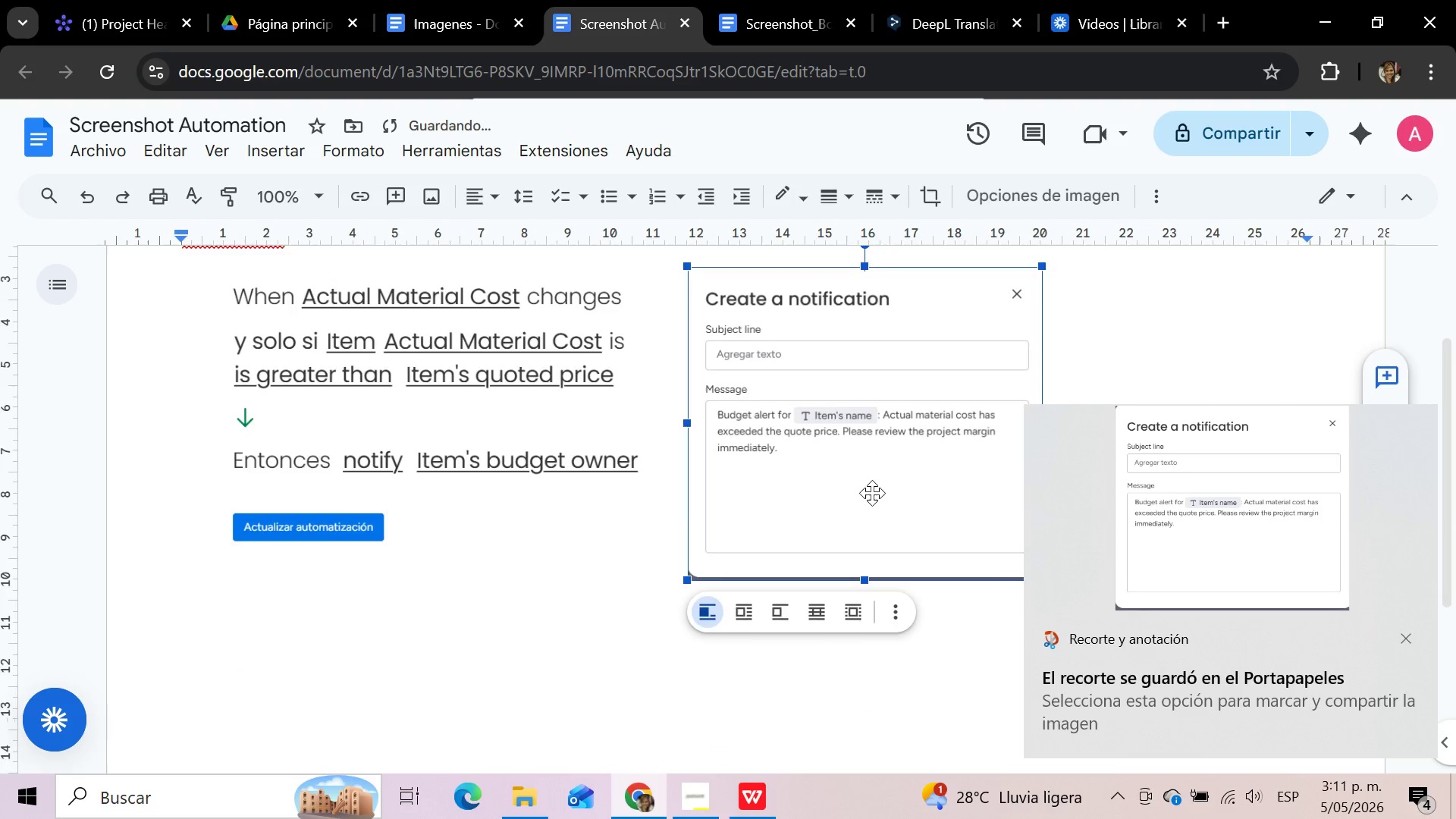 
scroll: coordinate [872, 493], scroll_direction: up, amount: 3.0
 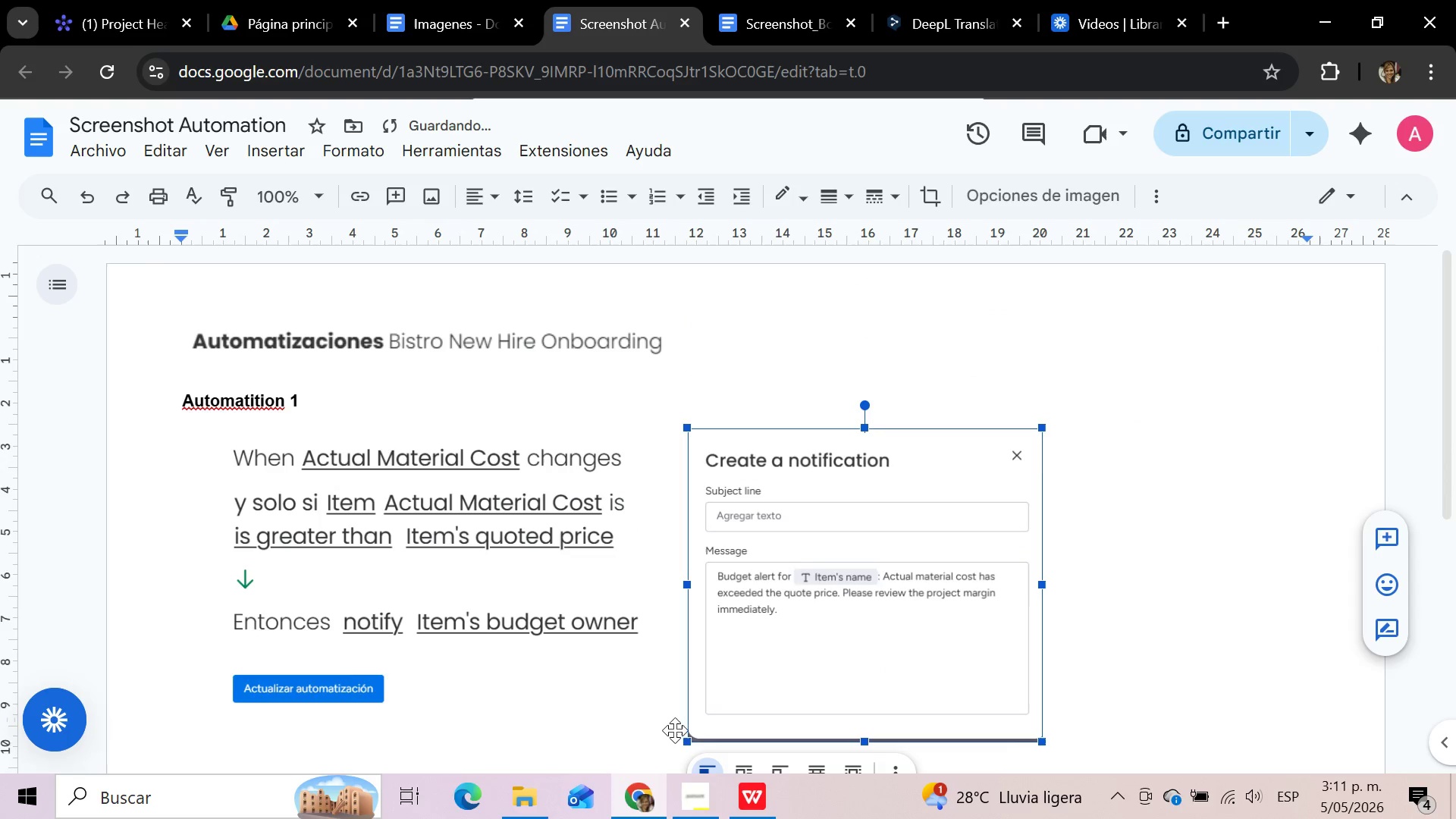 
left_click([679, 727])
 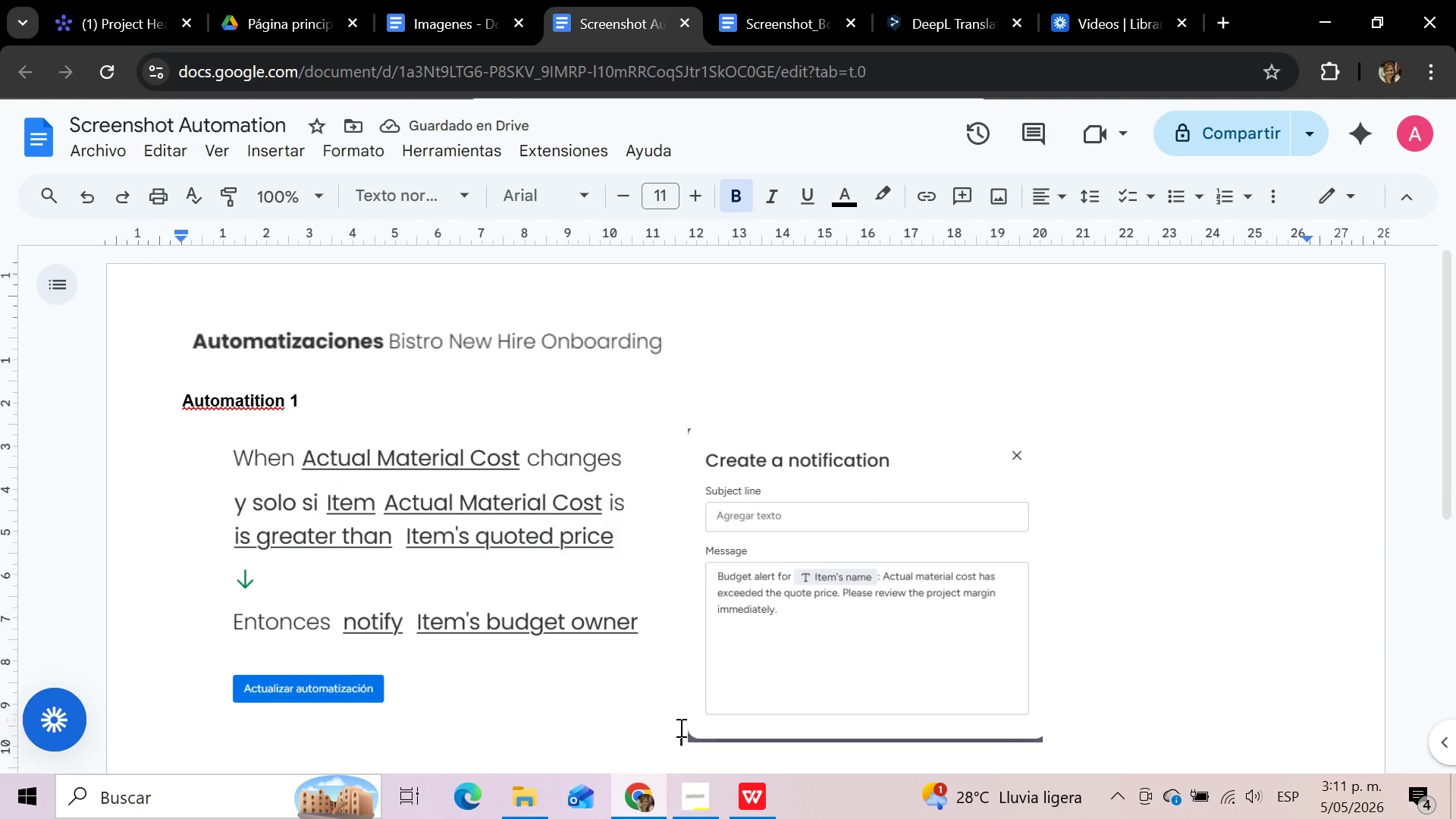 
key(Space)
 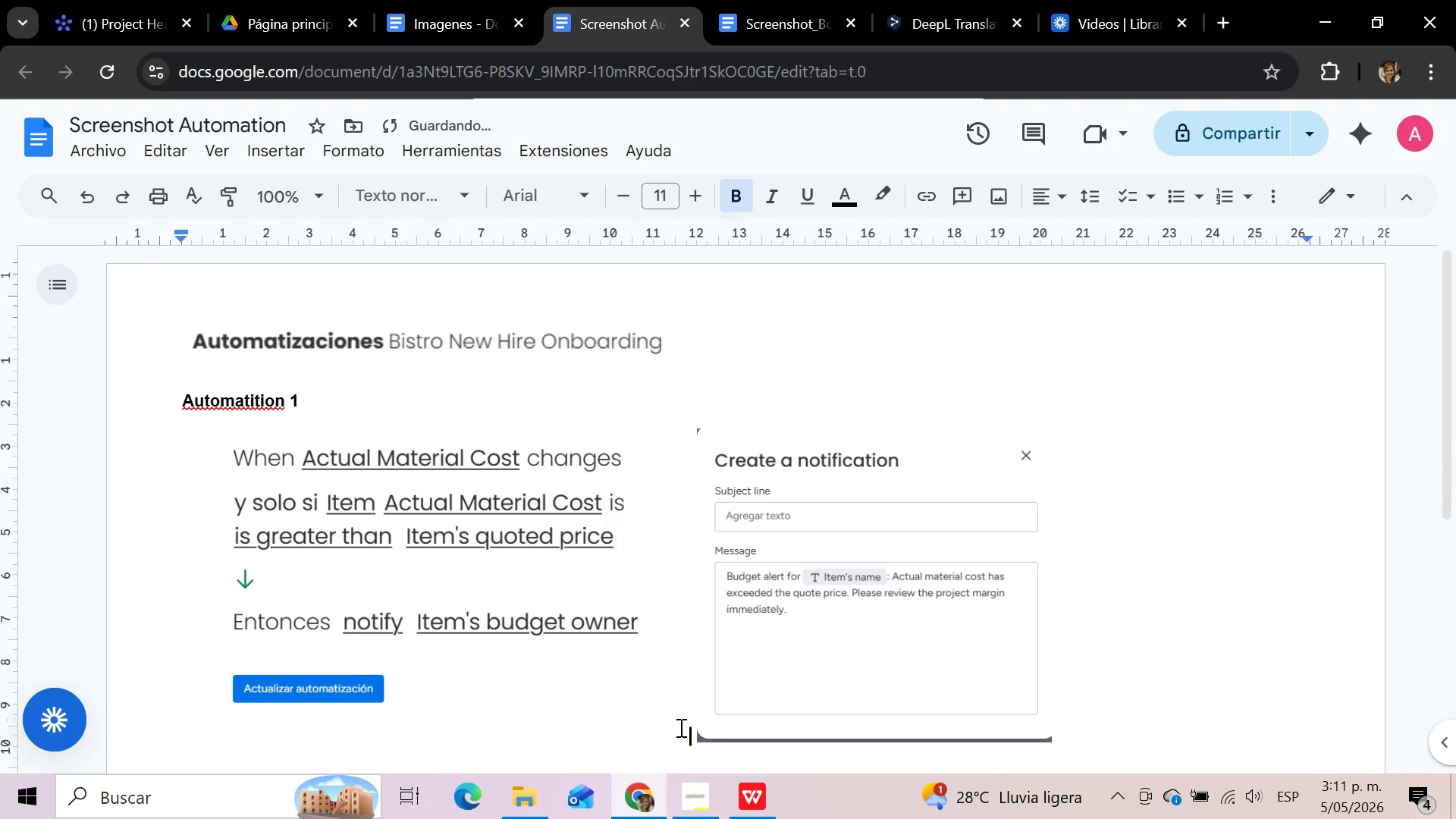 
key(Space)
 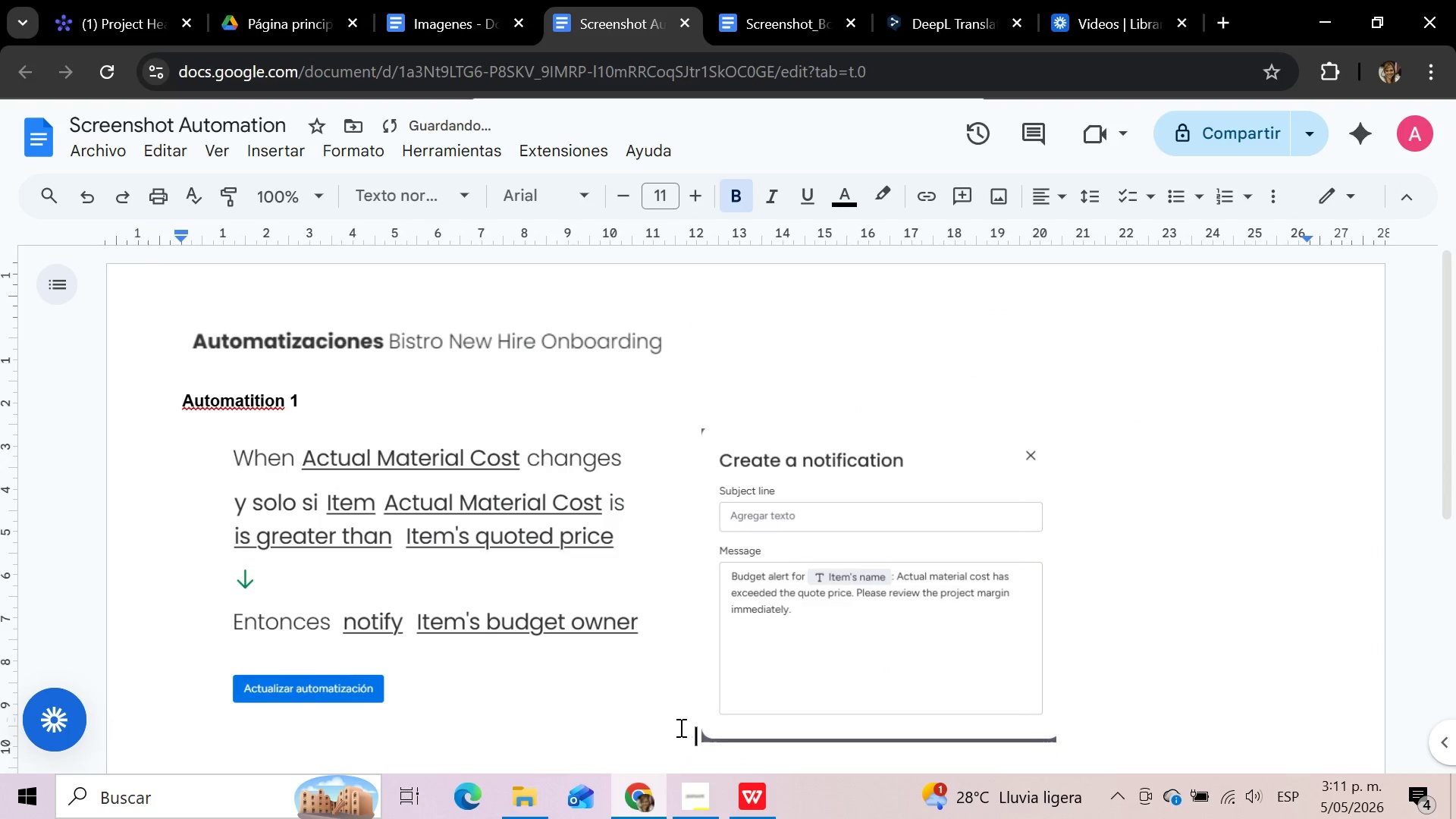 
key(Space)
 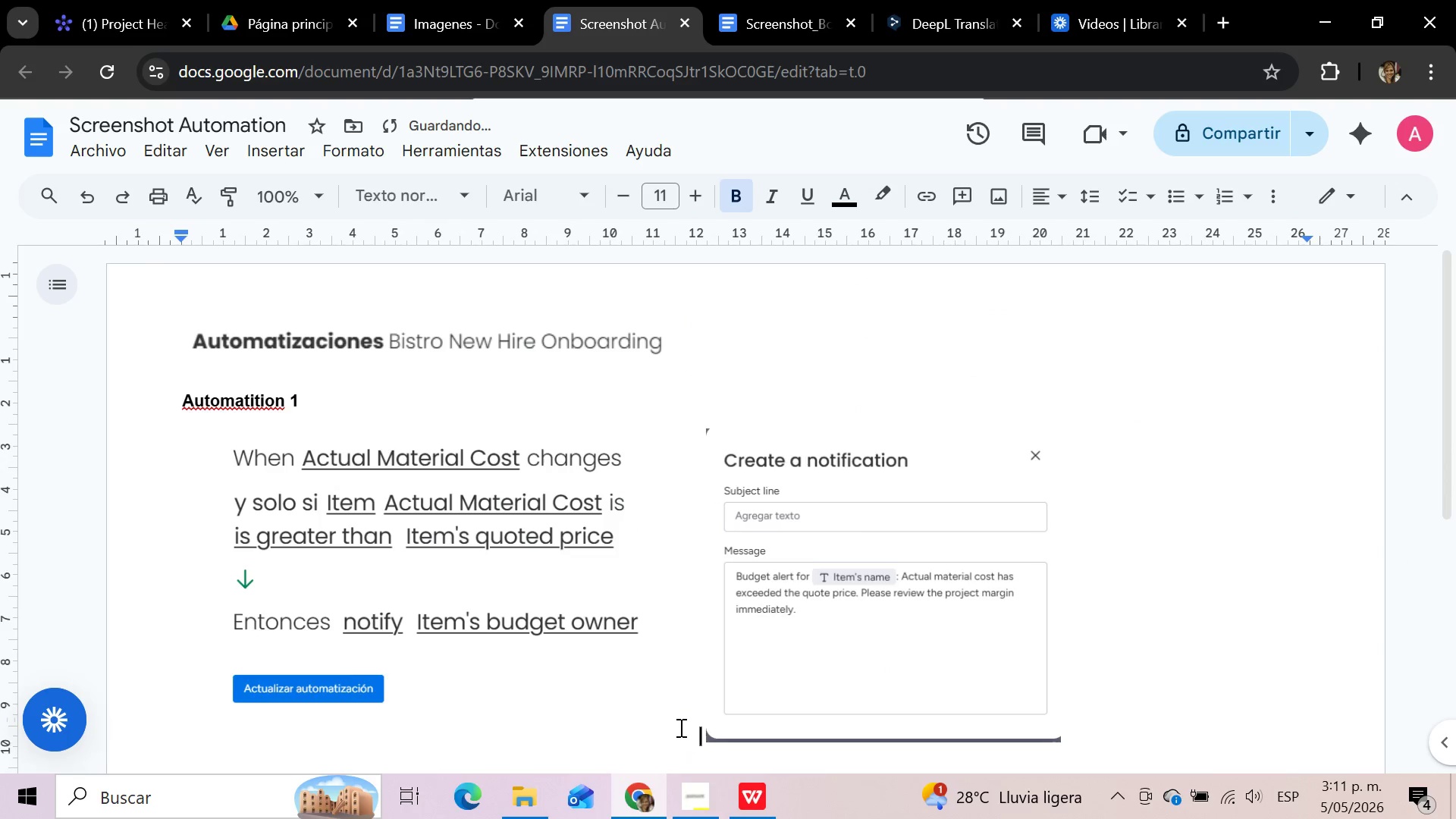 
key(Space)
 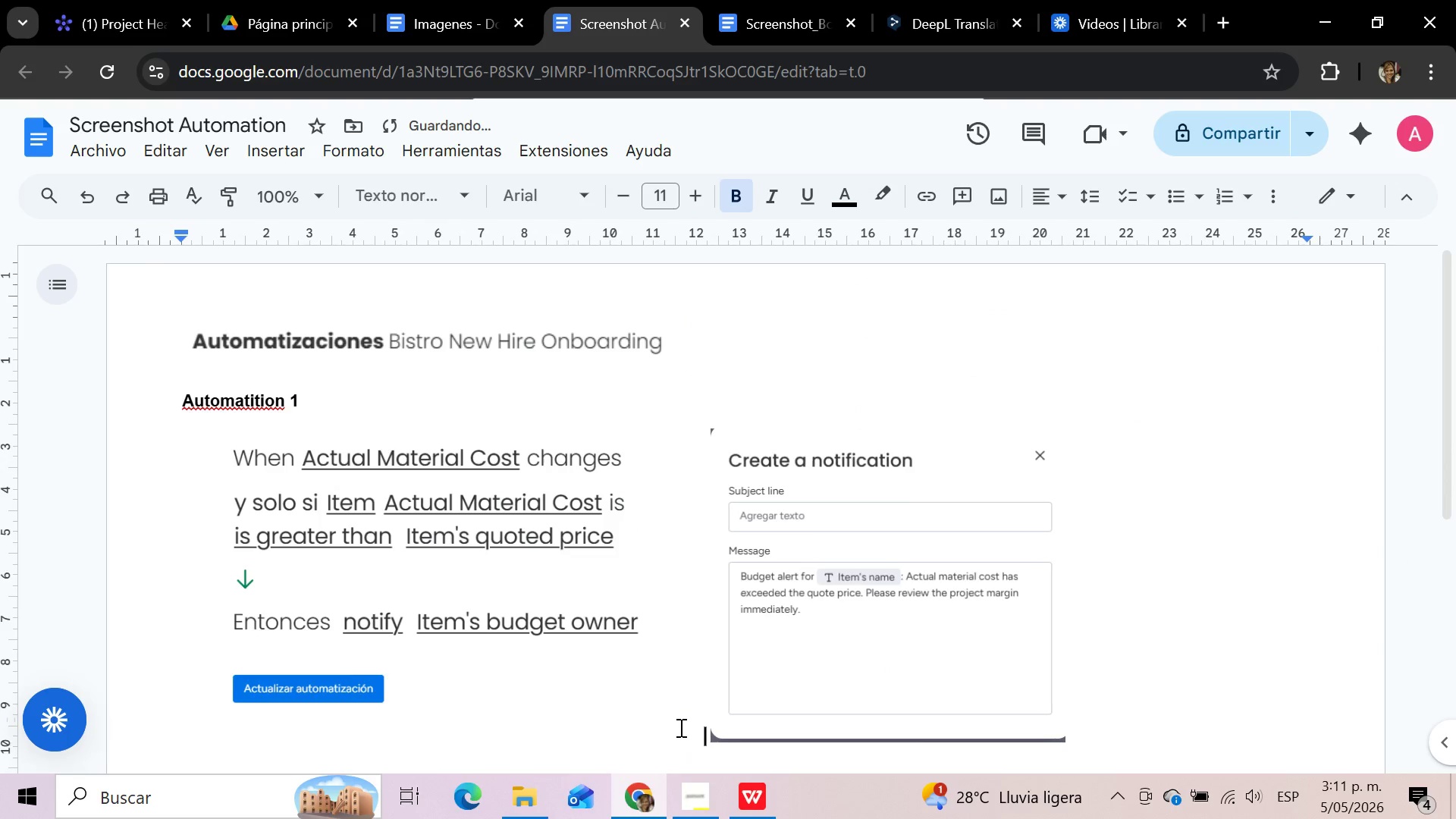 
key(Space)
 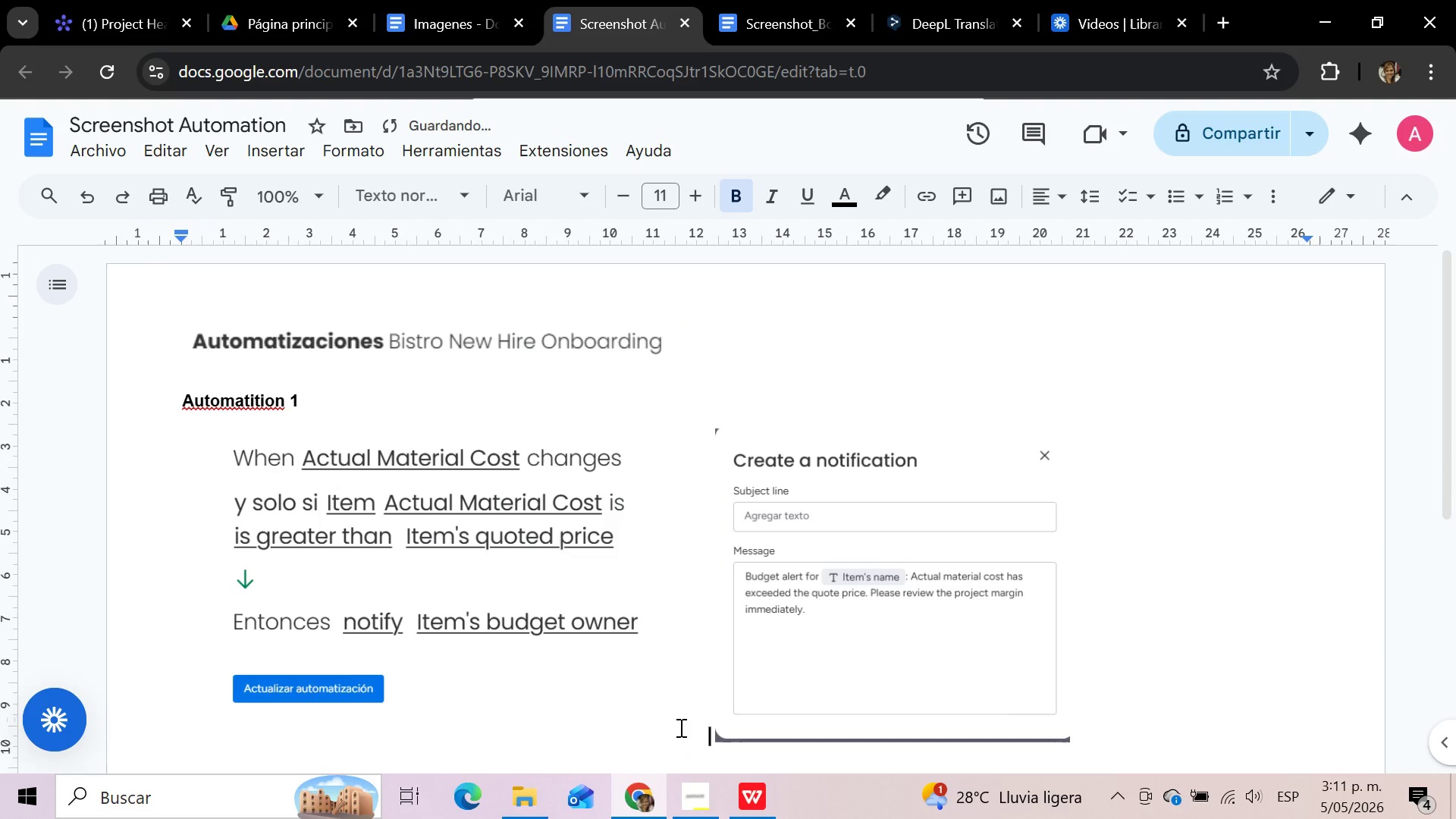 
key(Space)
 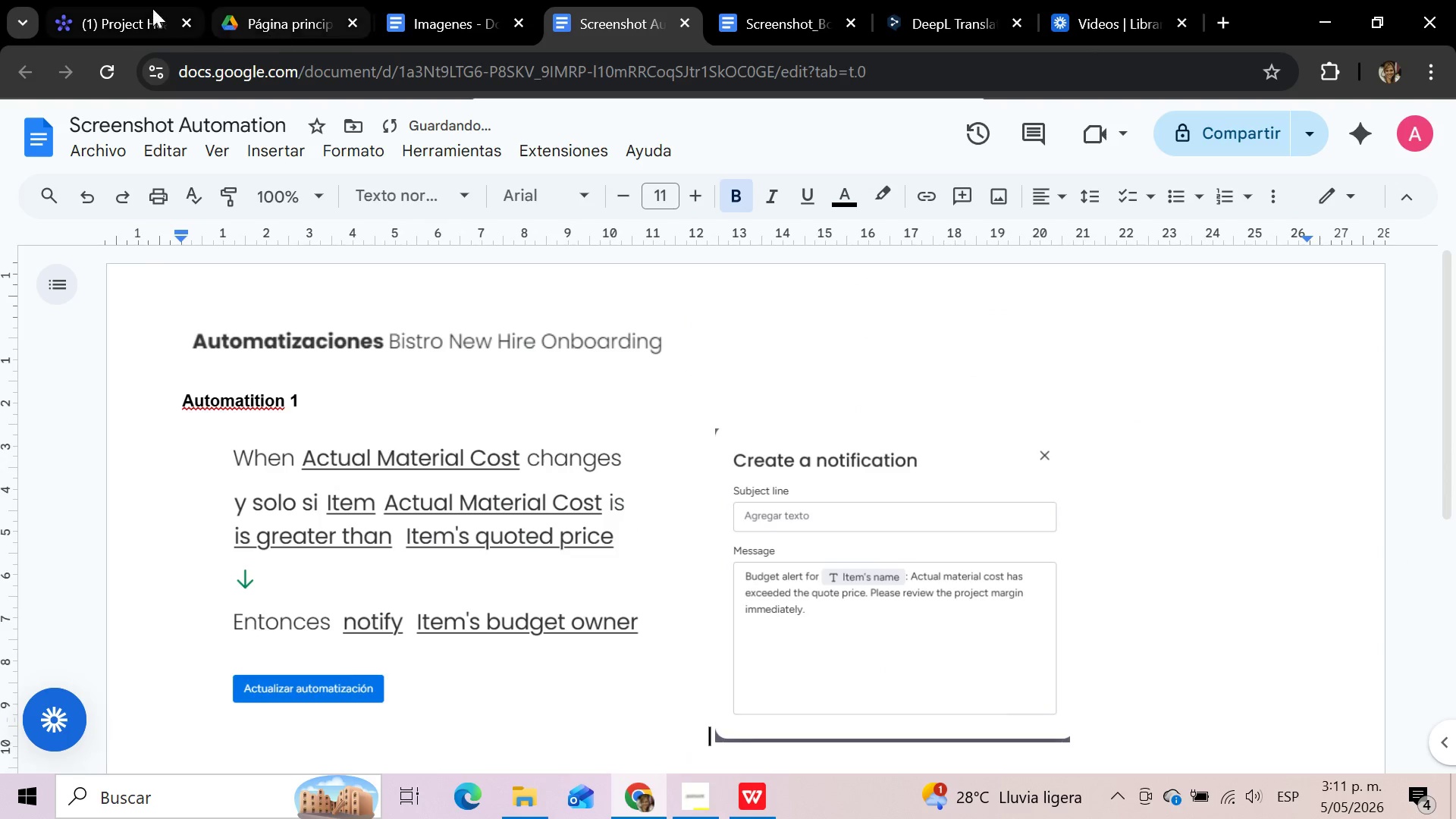 
left_click([147, 8])
 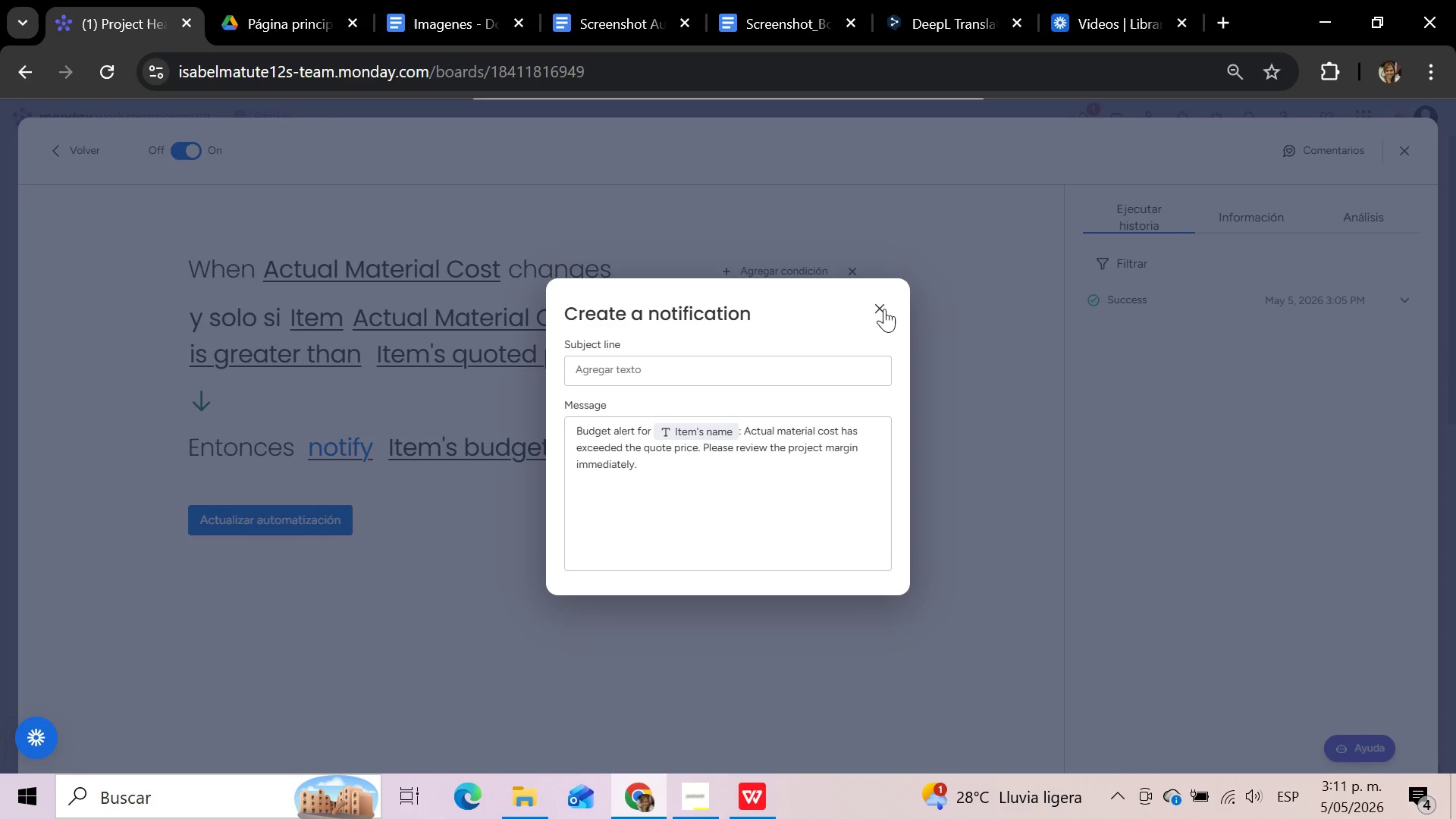 
left_click([877, 306])
 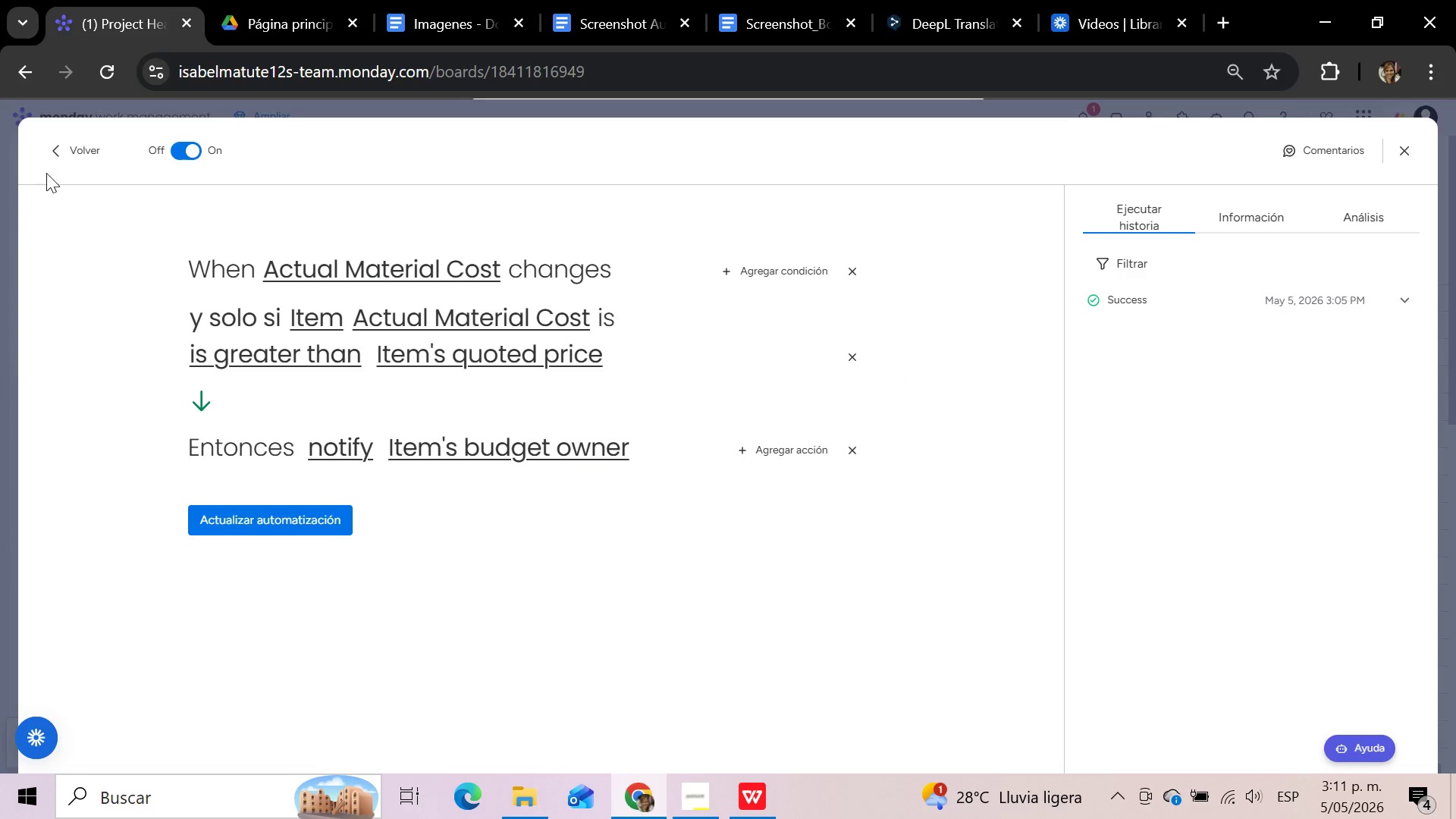 
left_click([66, 142])
 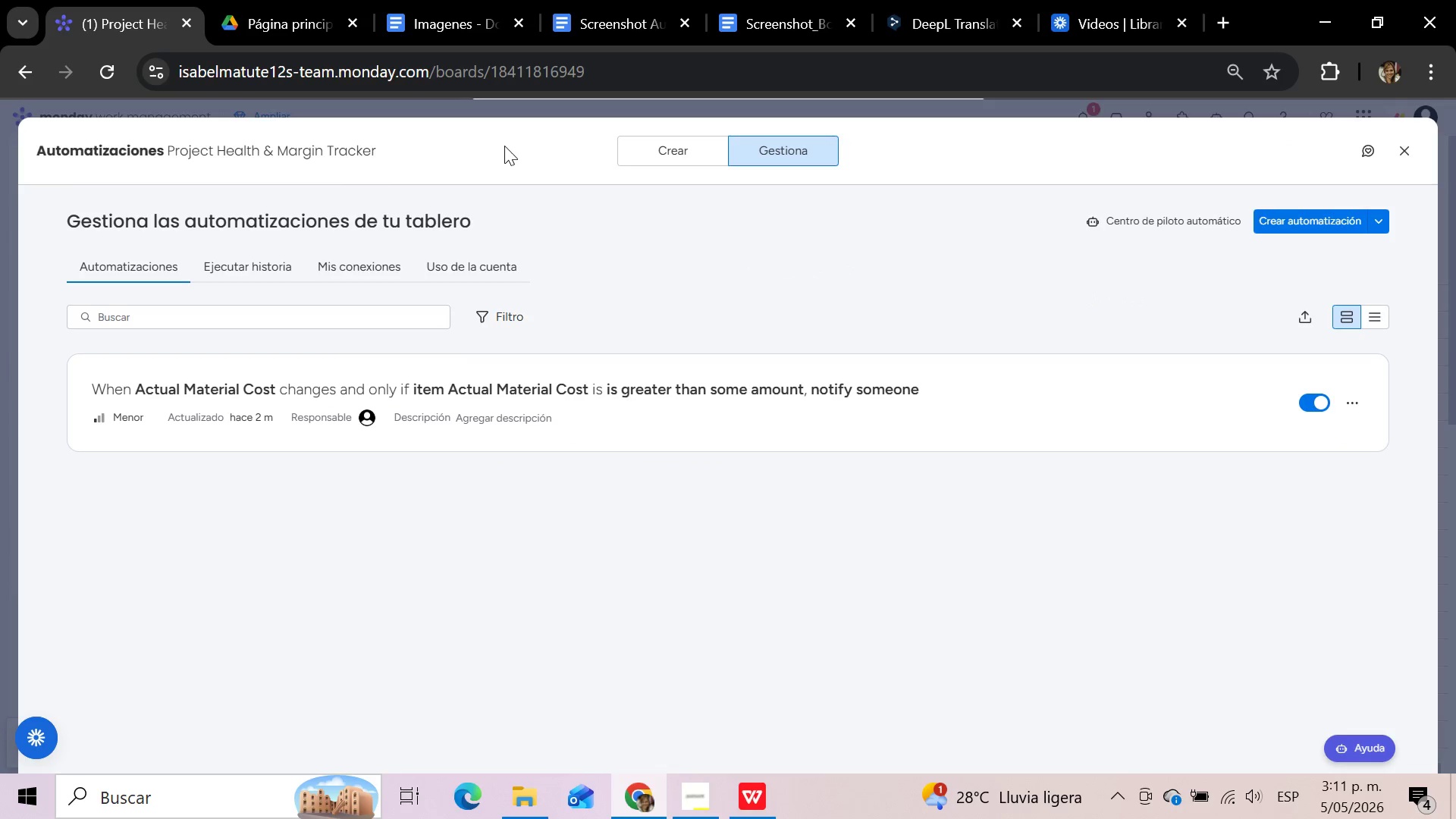 
wait(5.45)
 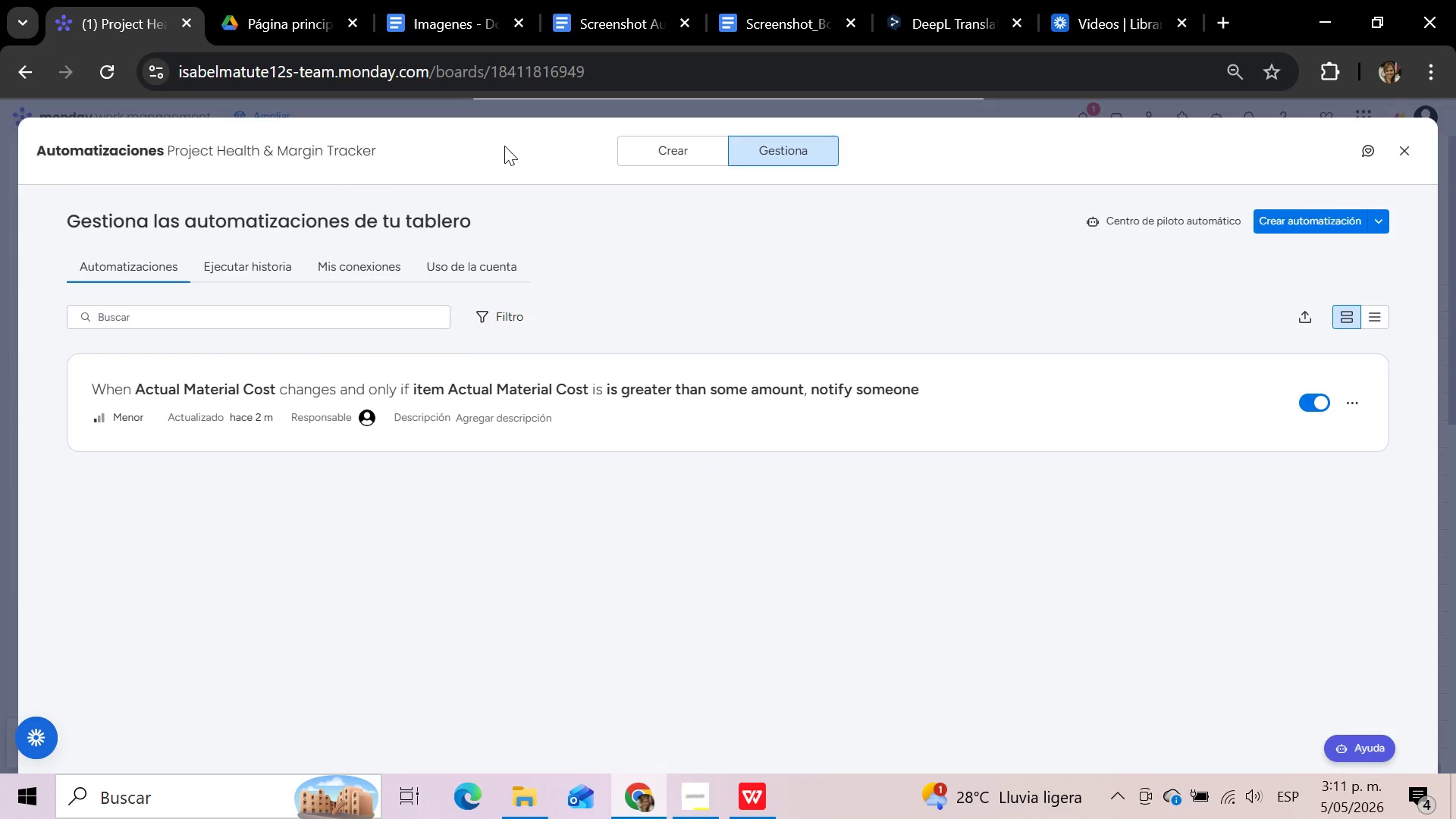 
key(Meta+Shift+S)
 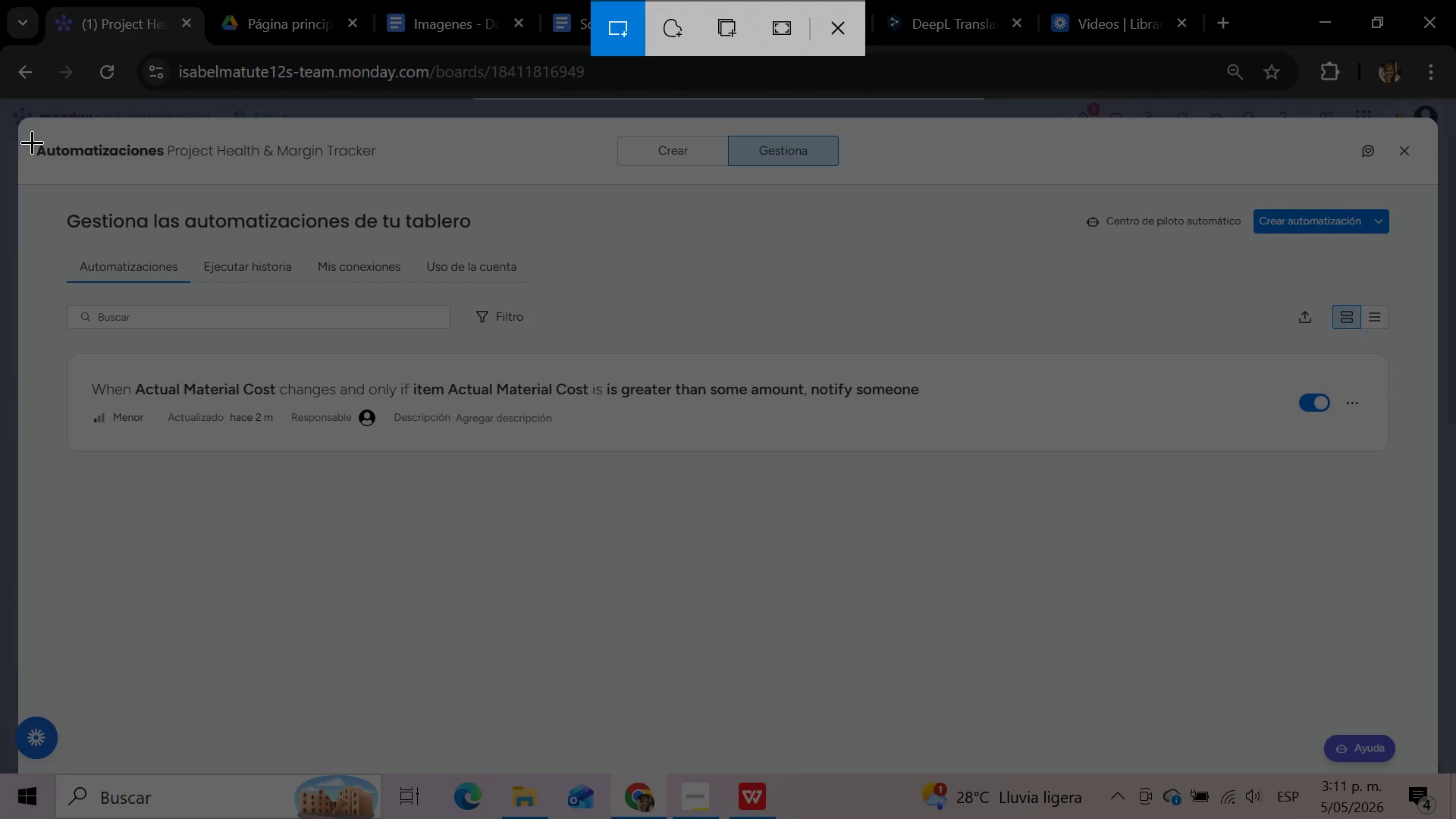 
wait(6.2)
 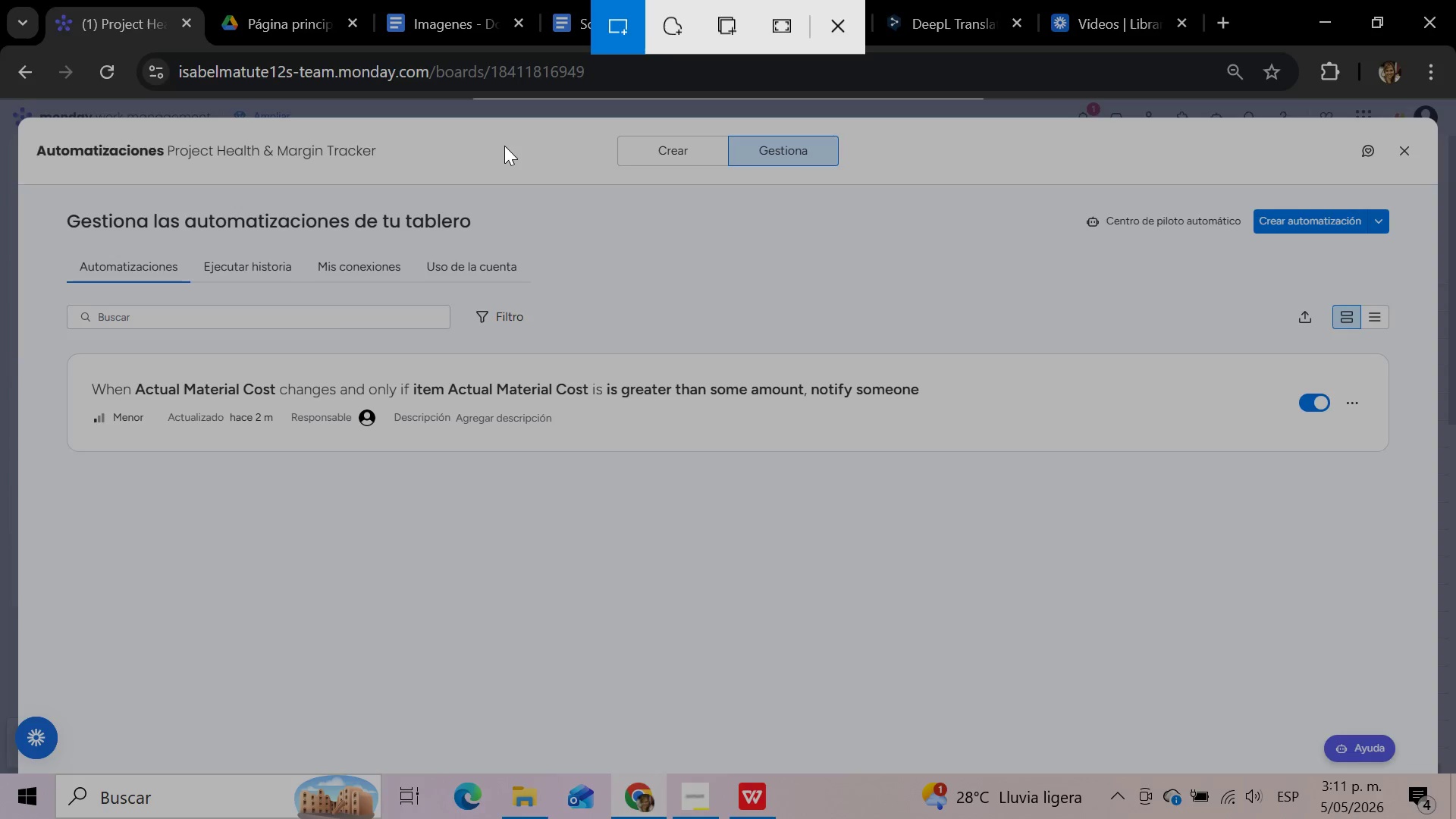 
left_click_drag(start_coordinate=[32, 140], to_coordinate=[381, 164])
 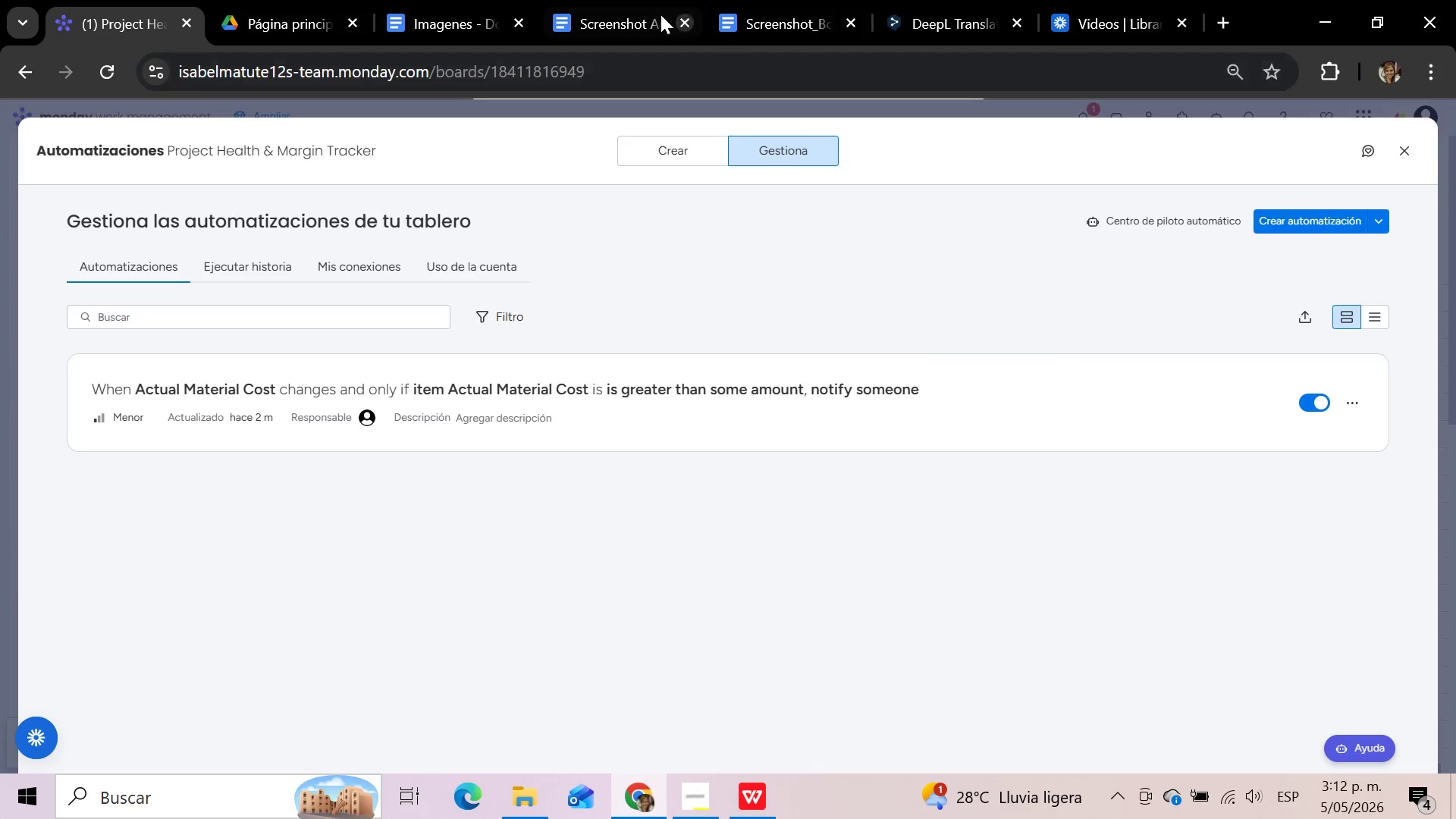 
left_click([601, 24])
 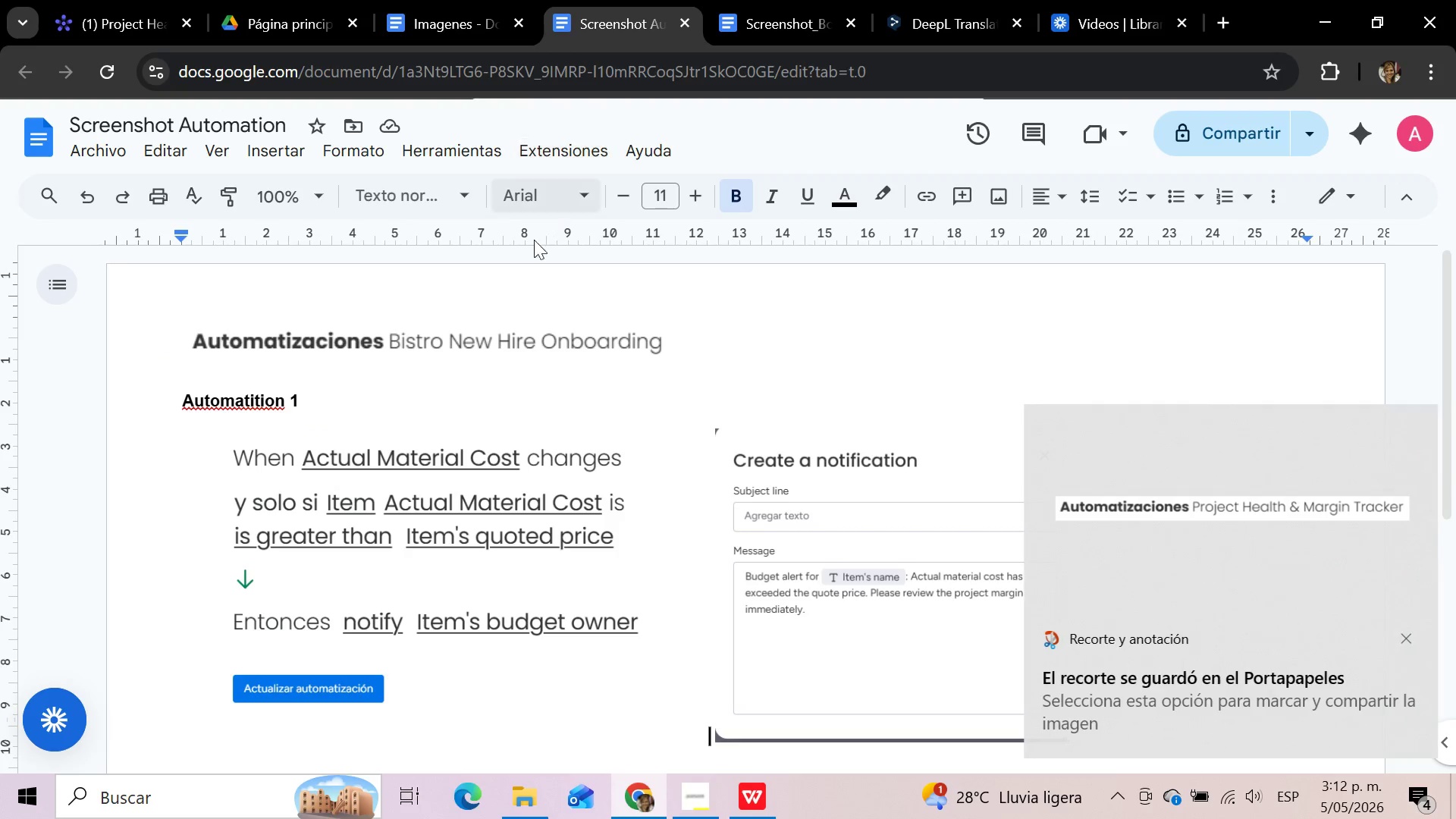 
left_click([487, 326])
 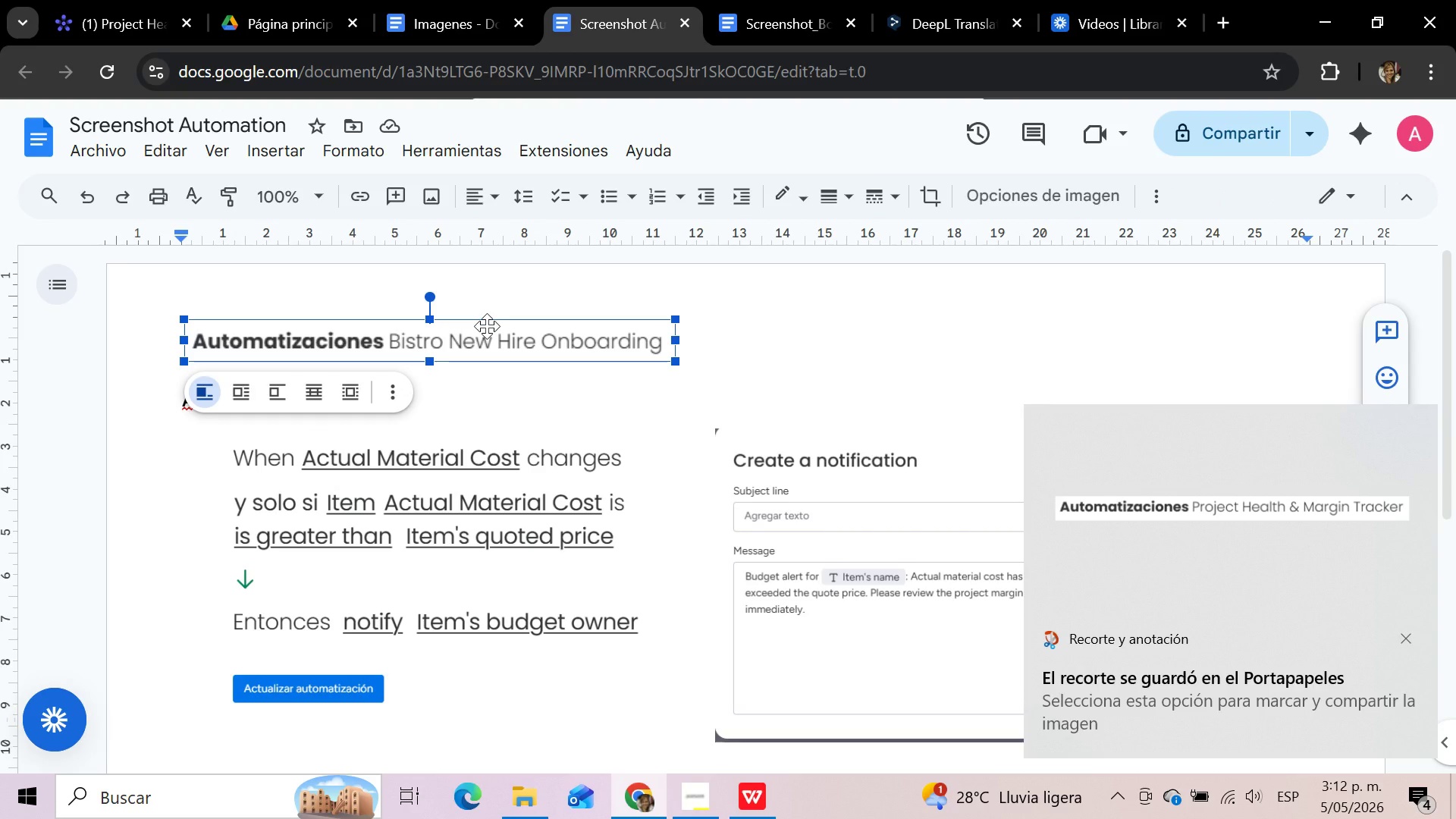 
key(Delete)
 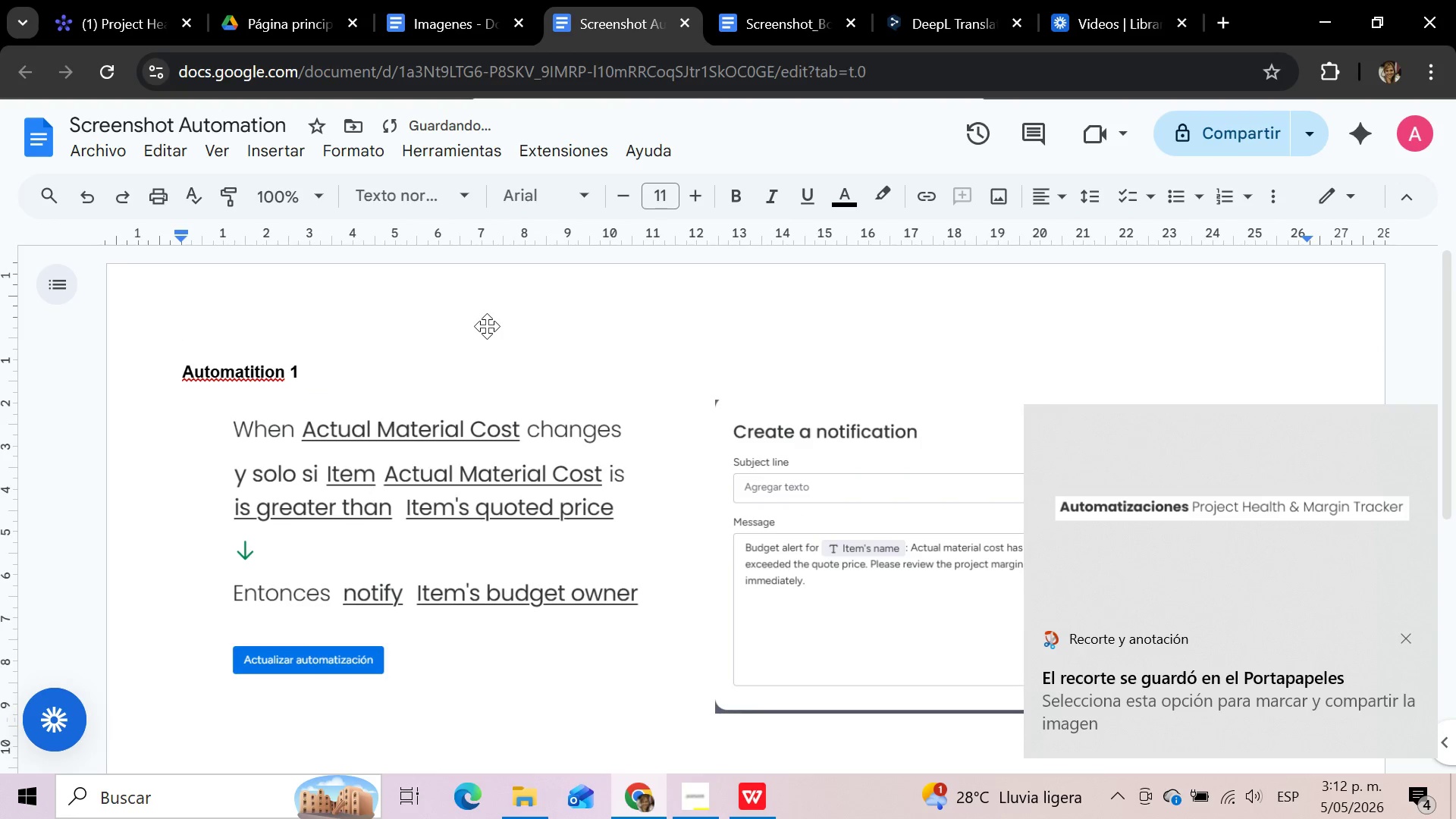 
key(Control+V)
 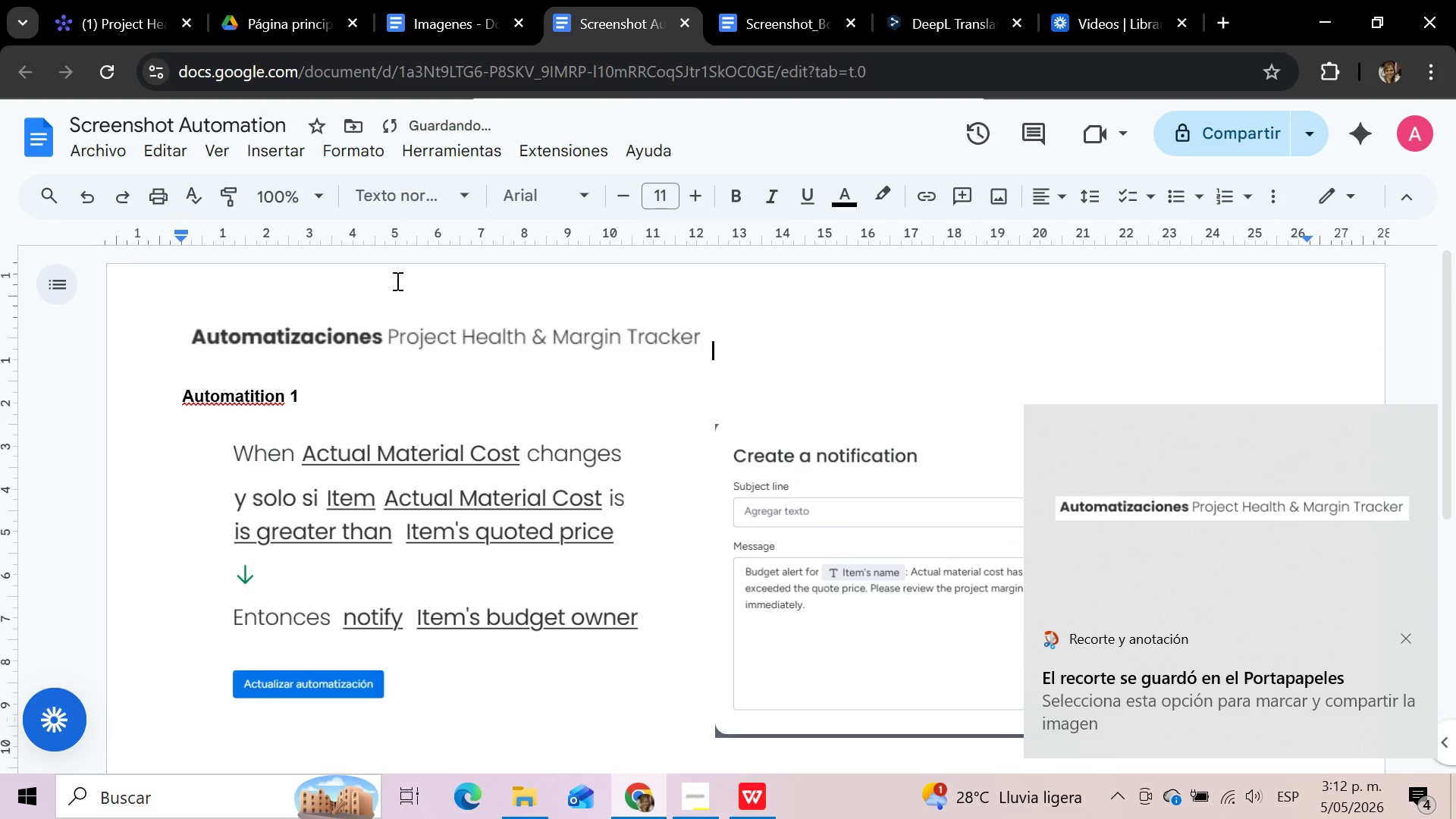 
left_click([387, 296])
 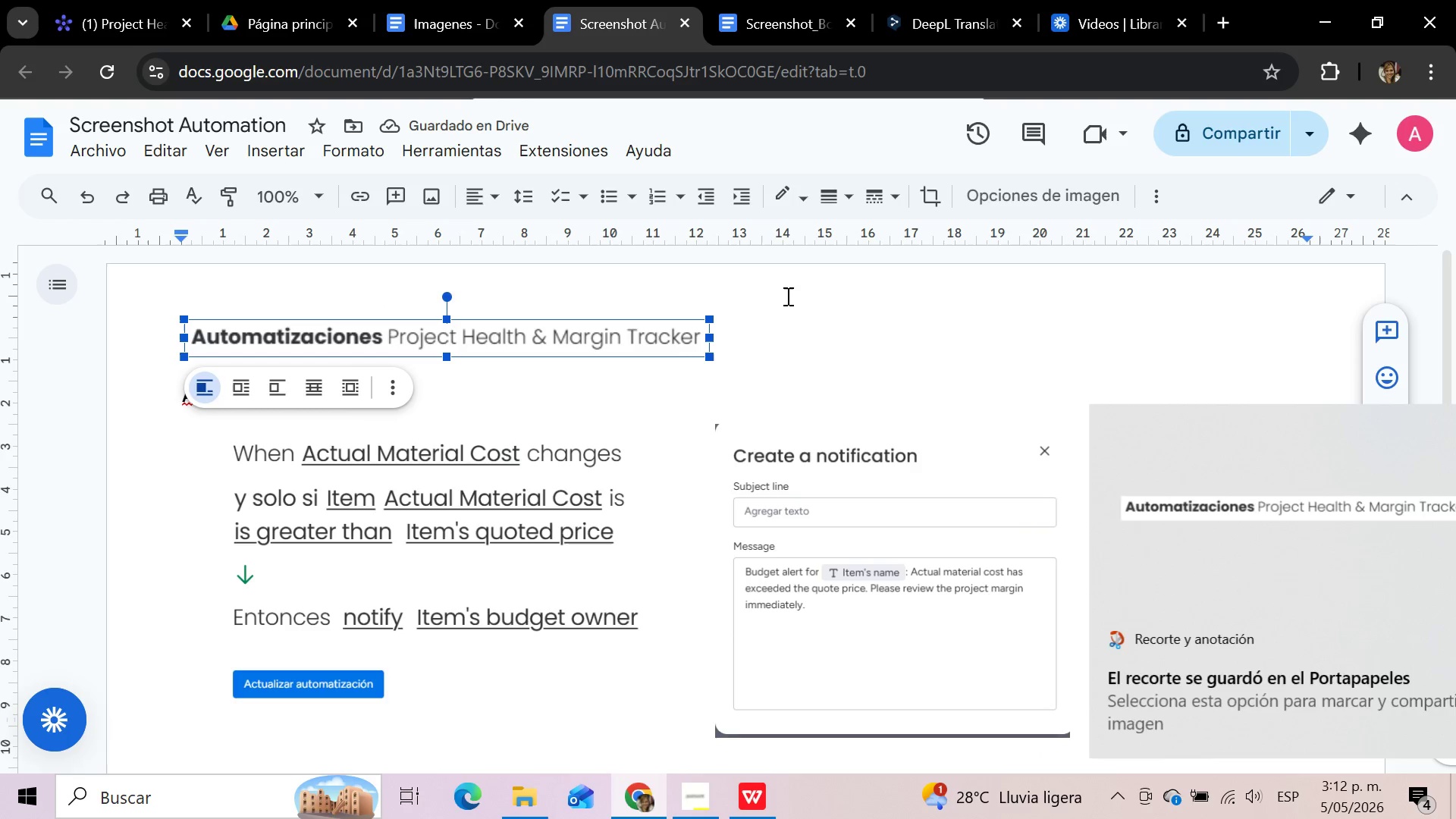 
left_click([889, 296])
 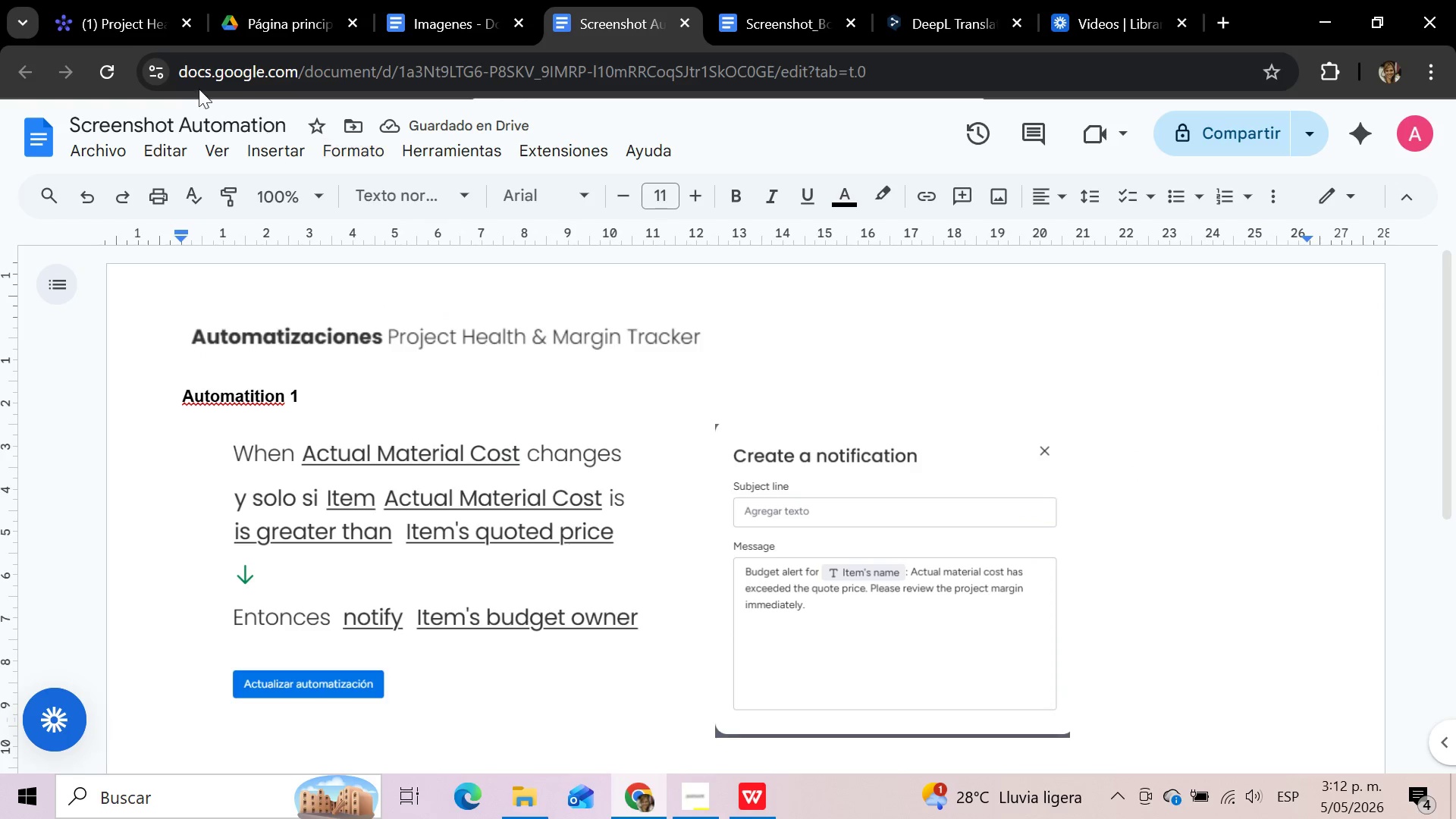 
left_click([125, 10])
 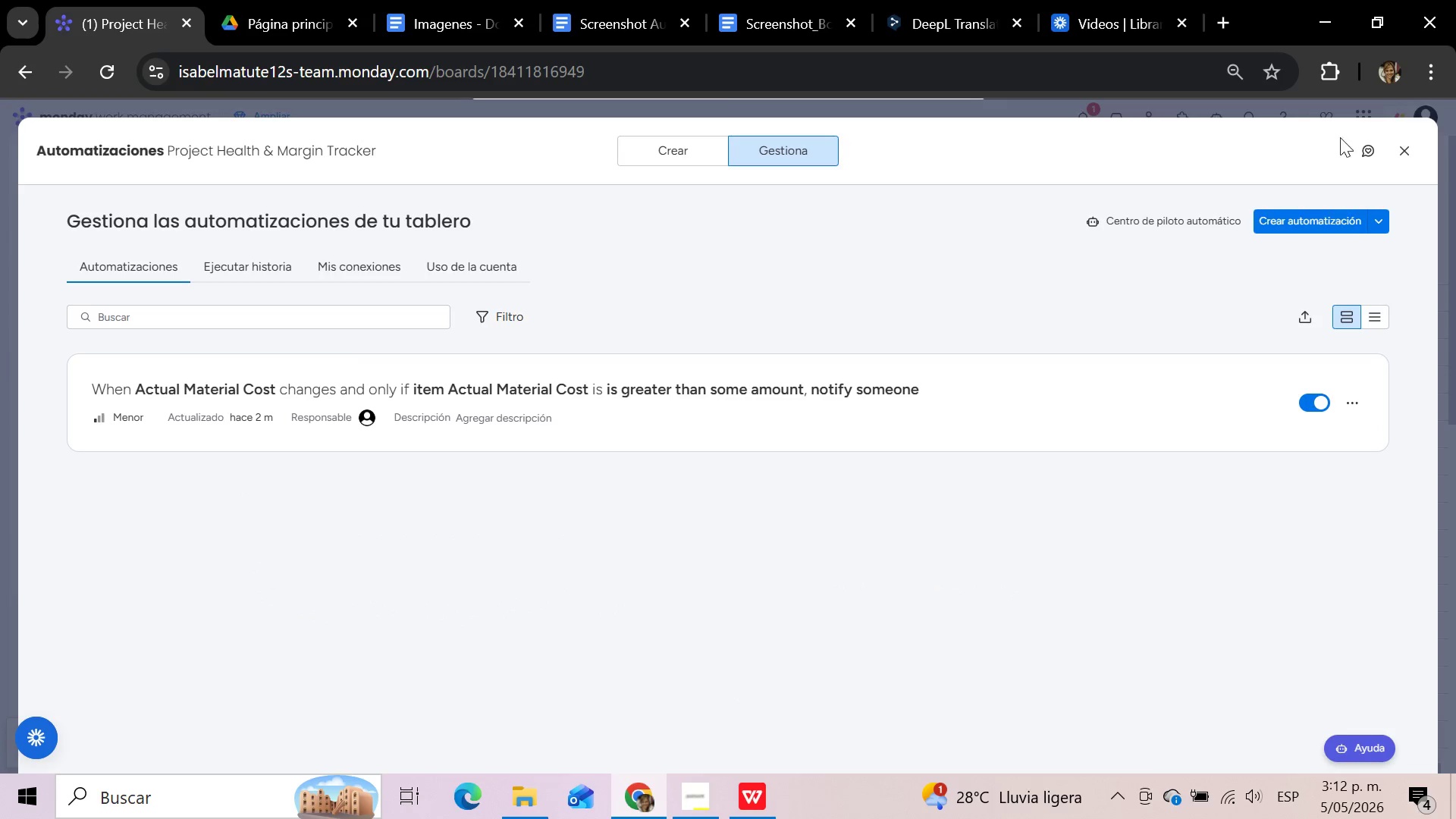 
left_click([1407, 146])
 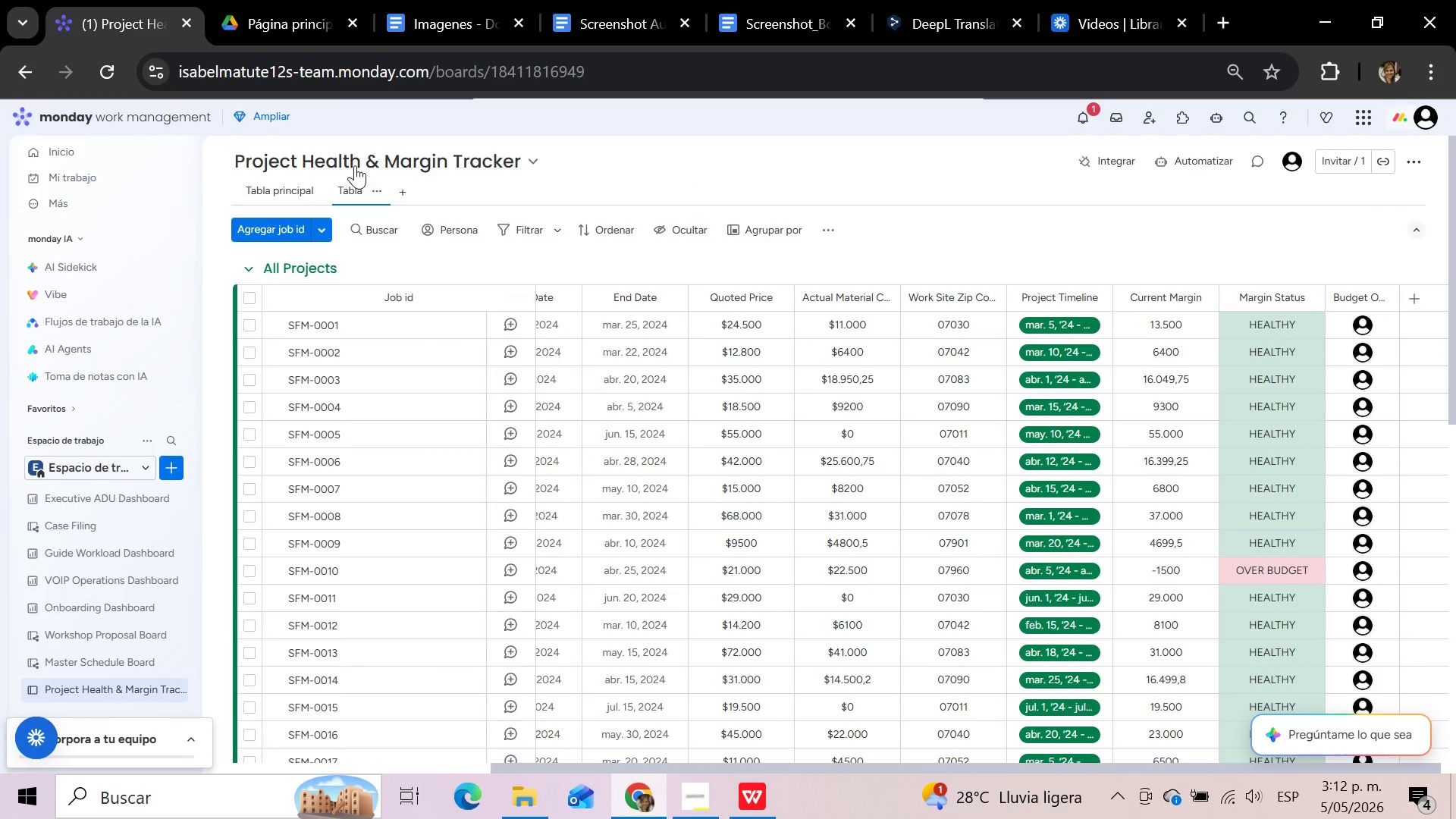 
left_click([350, 162])
 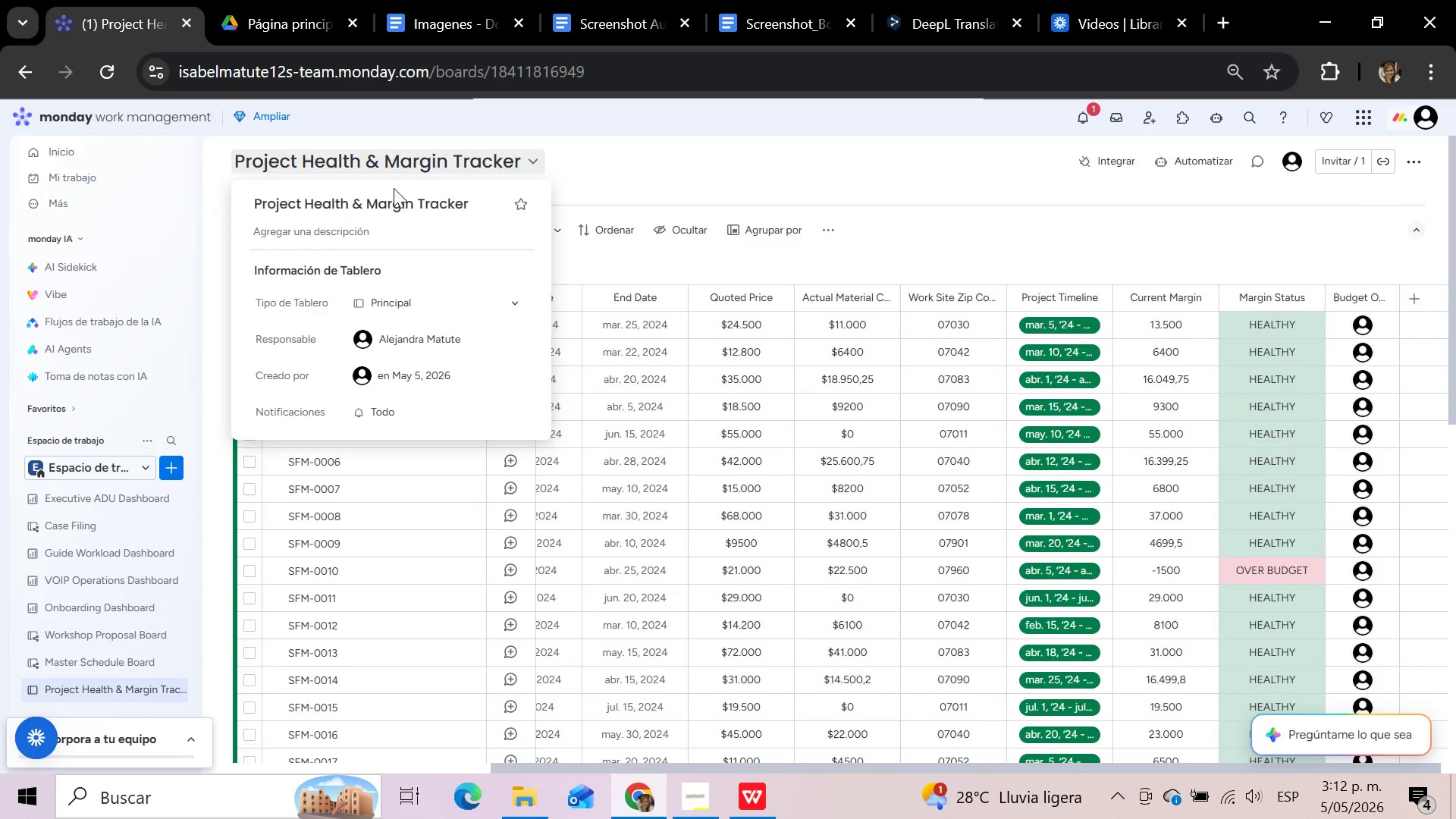 
left_click([405, 206])
 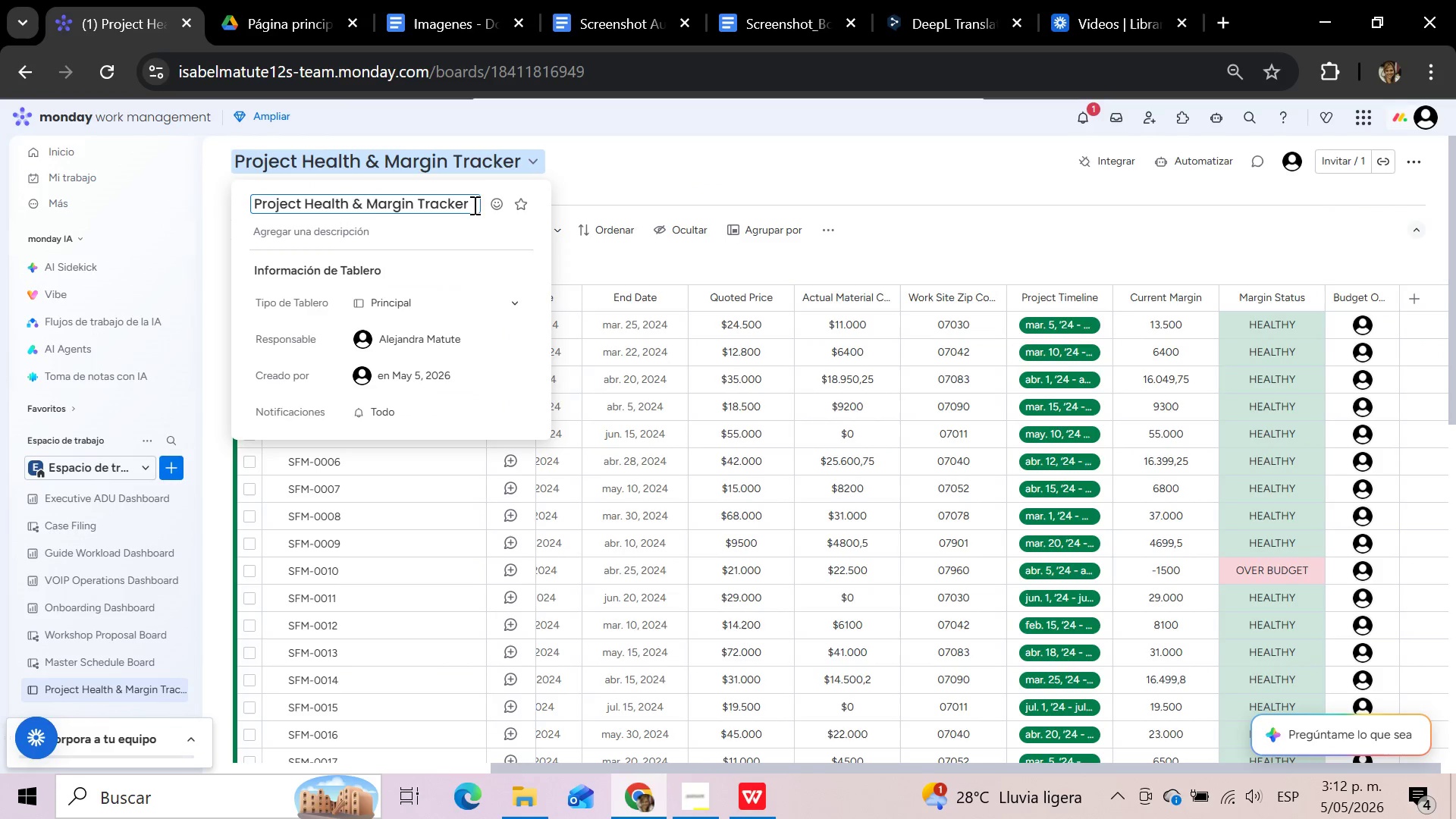 
left_click_drag(start_coordinate=[472, 205], to_coordinate=[250, 203])
 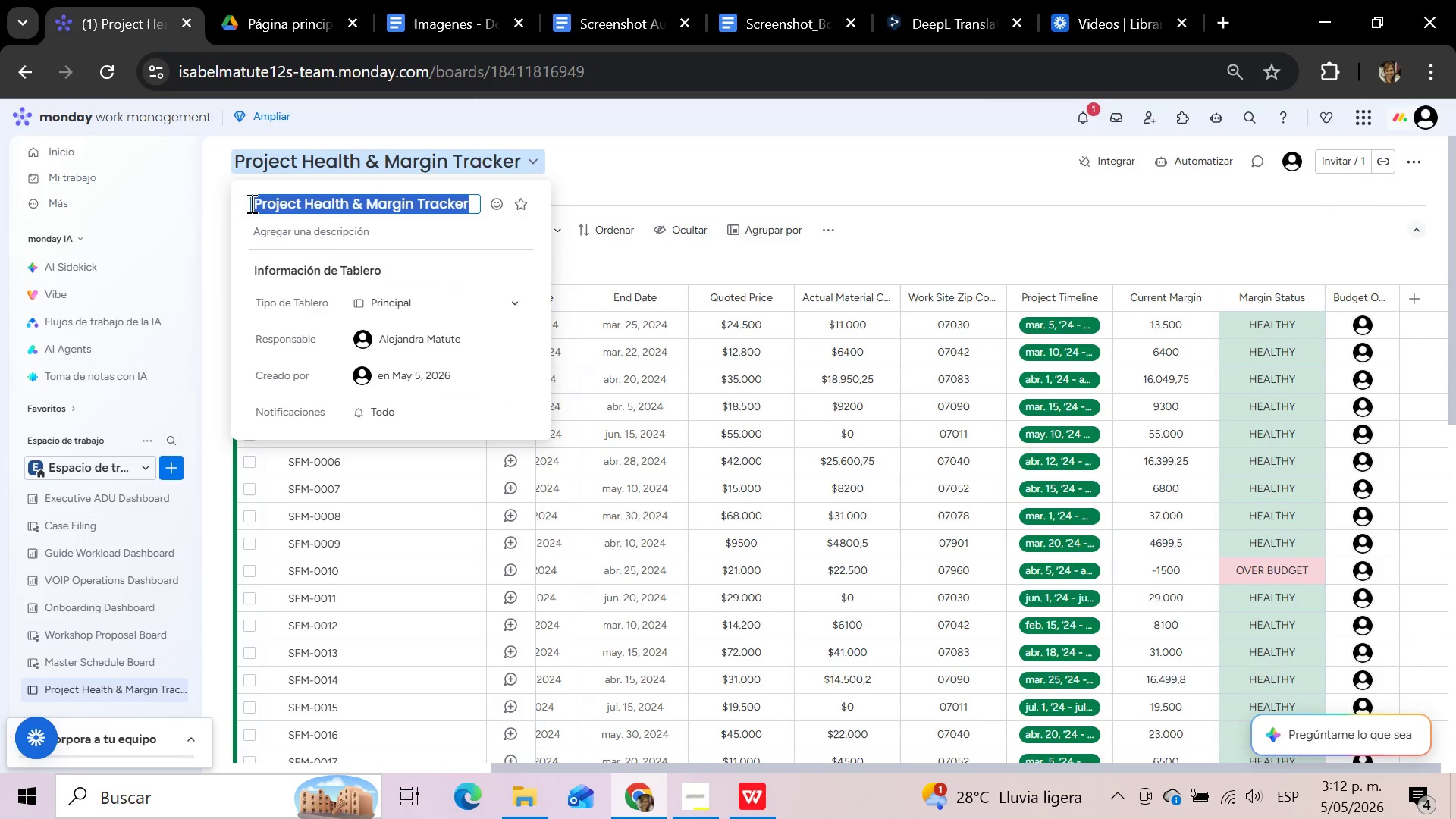 
key(Control+C)
 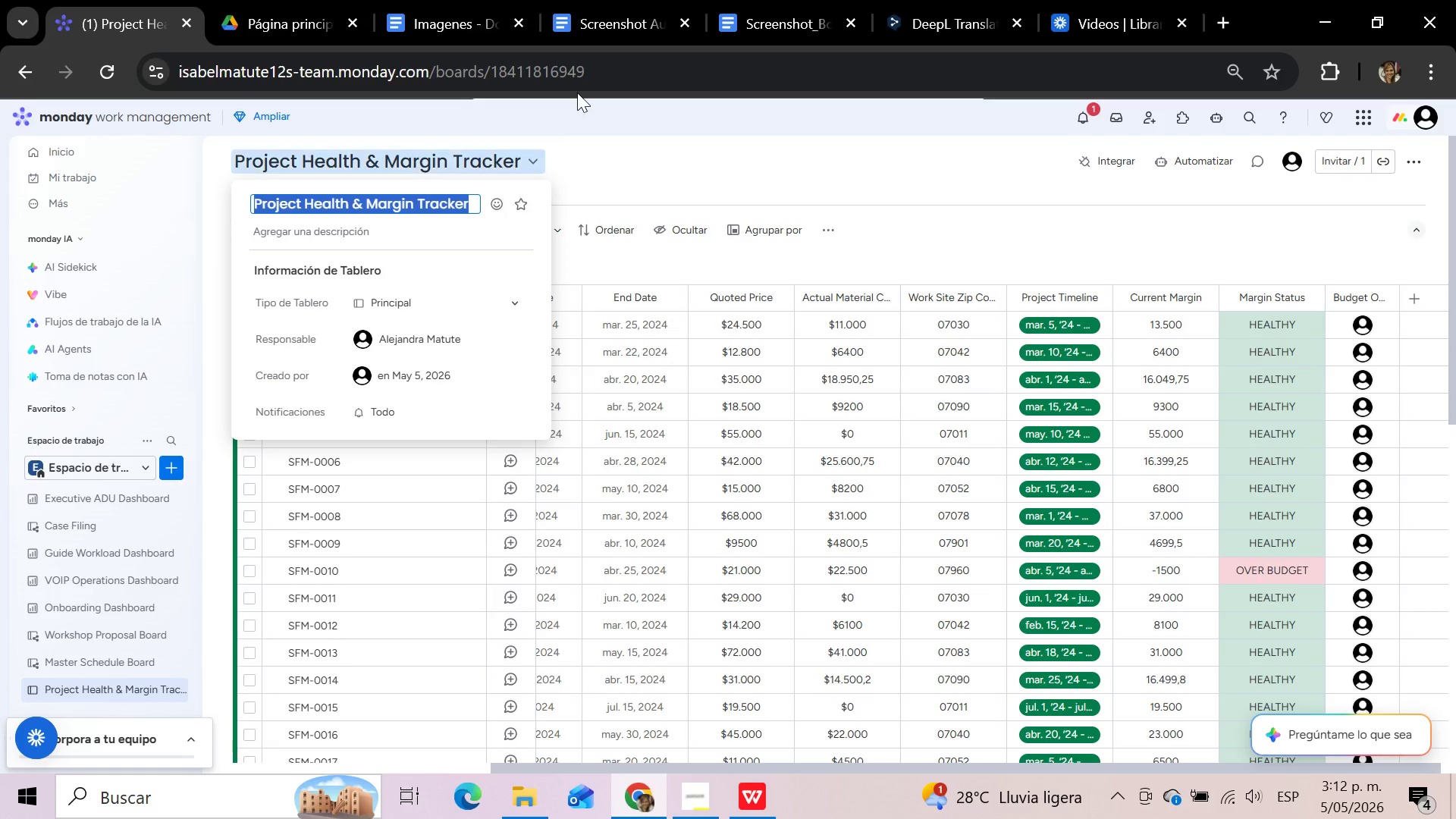 
left_click([617, 18])
 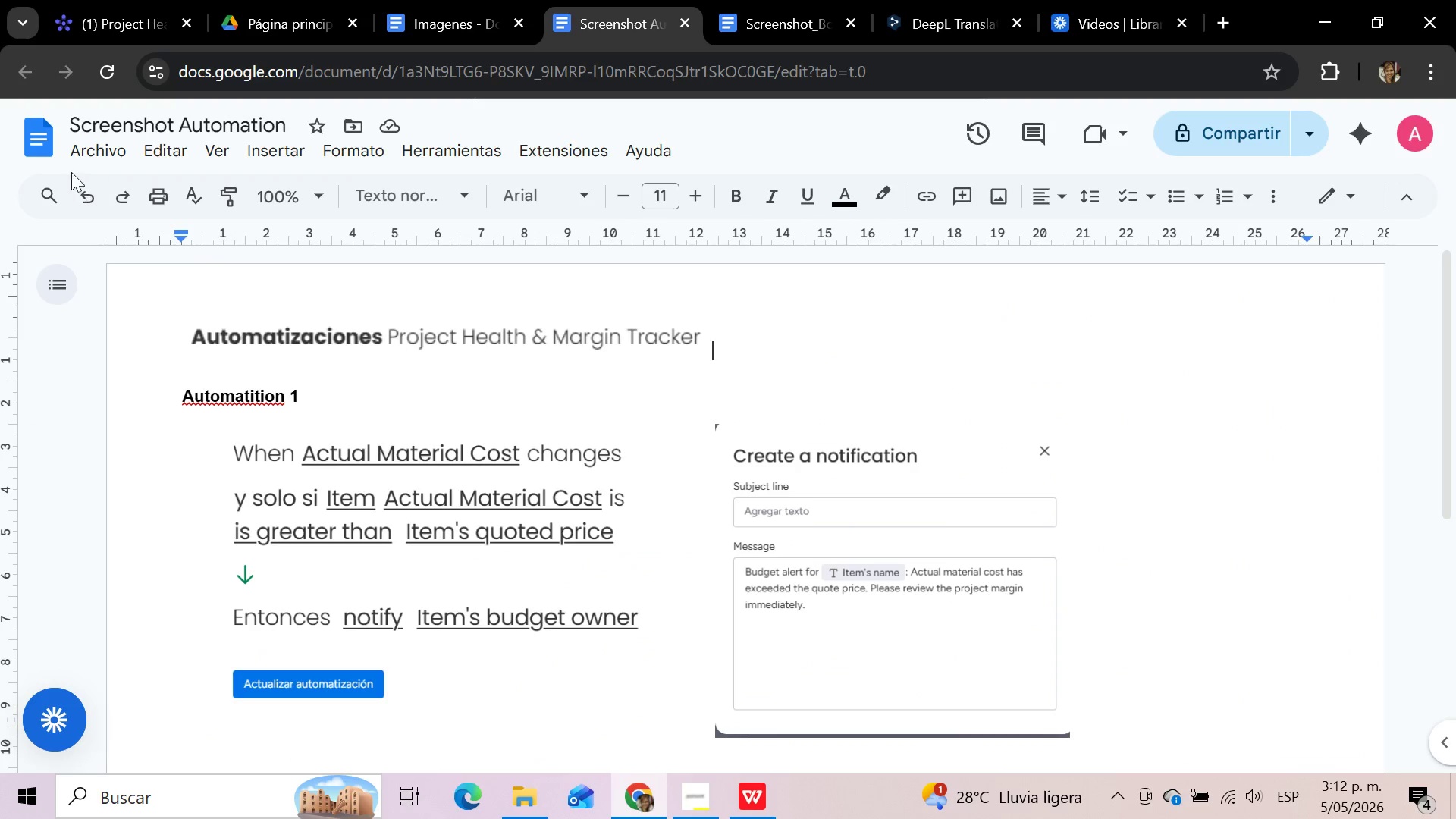 
scroll: coordinate [378, 489], scroll_direction: down, amount: 2.0
 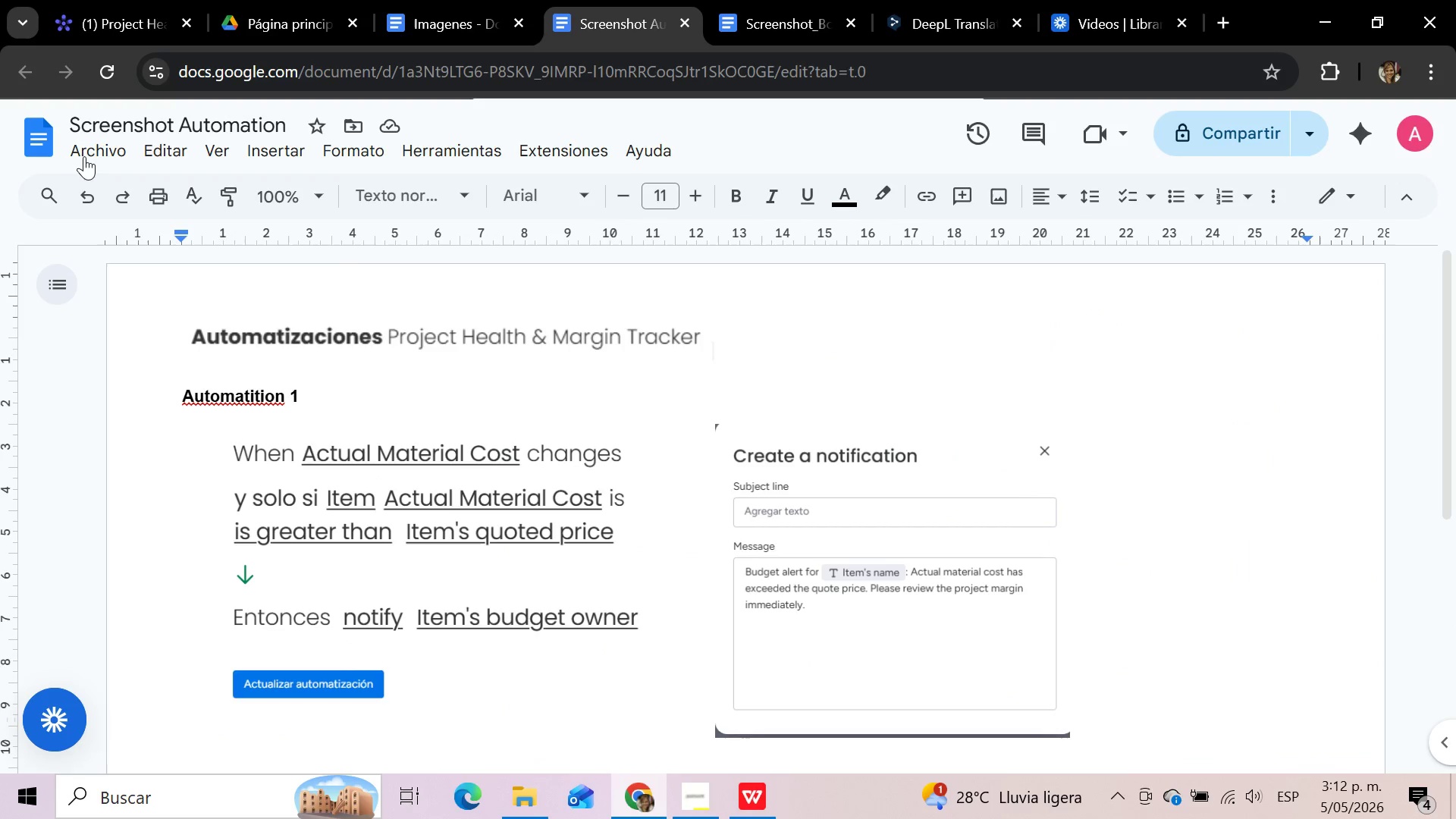 
left_click([86, 148])
 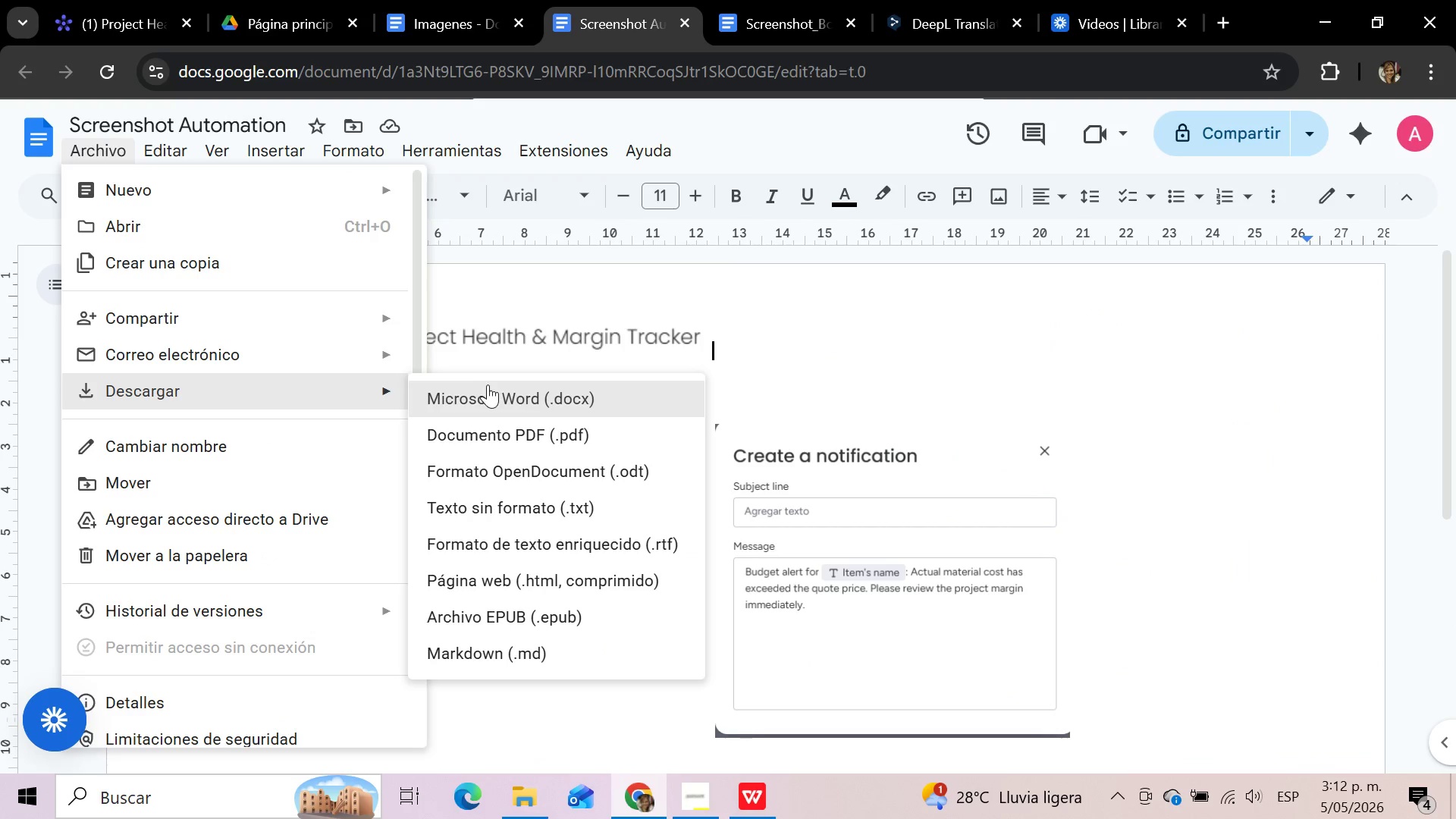 
left_click([513, 420])
 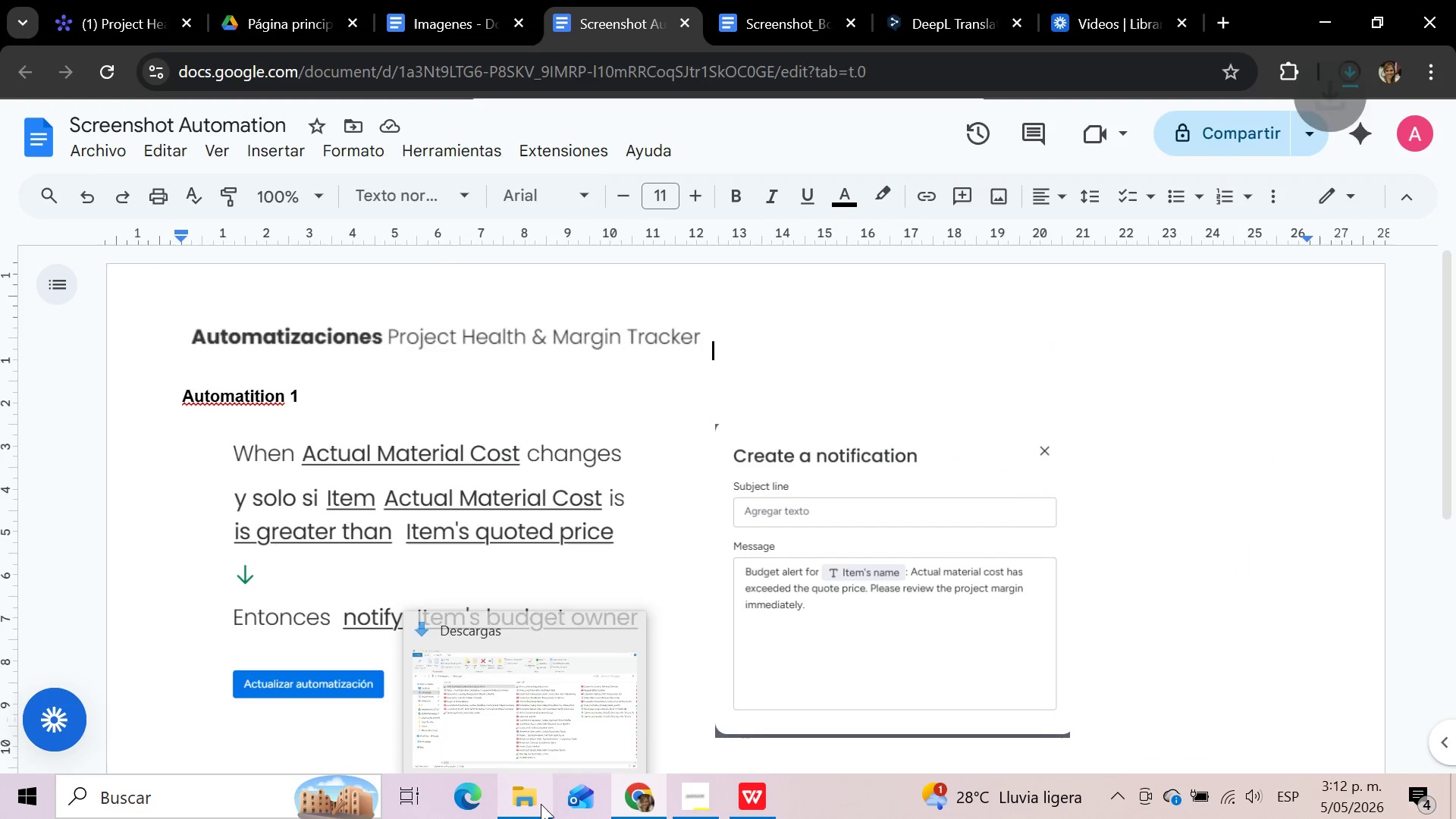 
left_click([541, 804])
 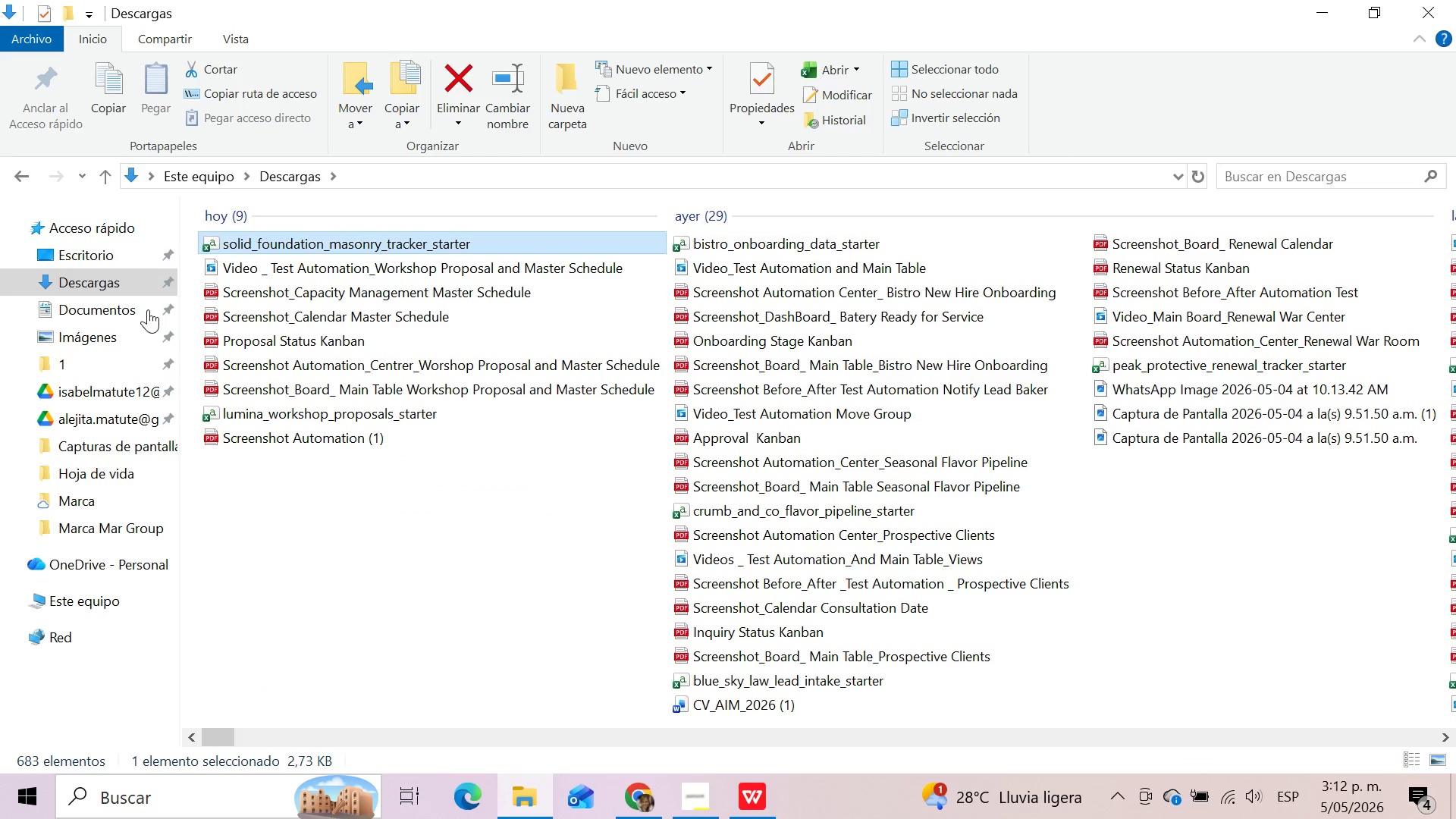 
left_click([119, 284])
 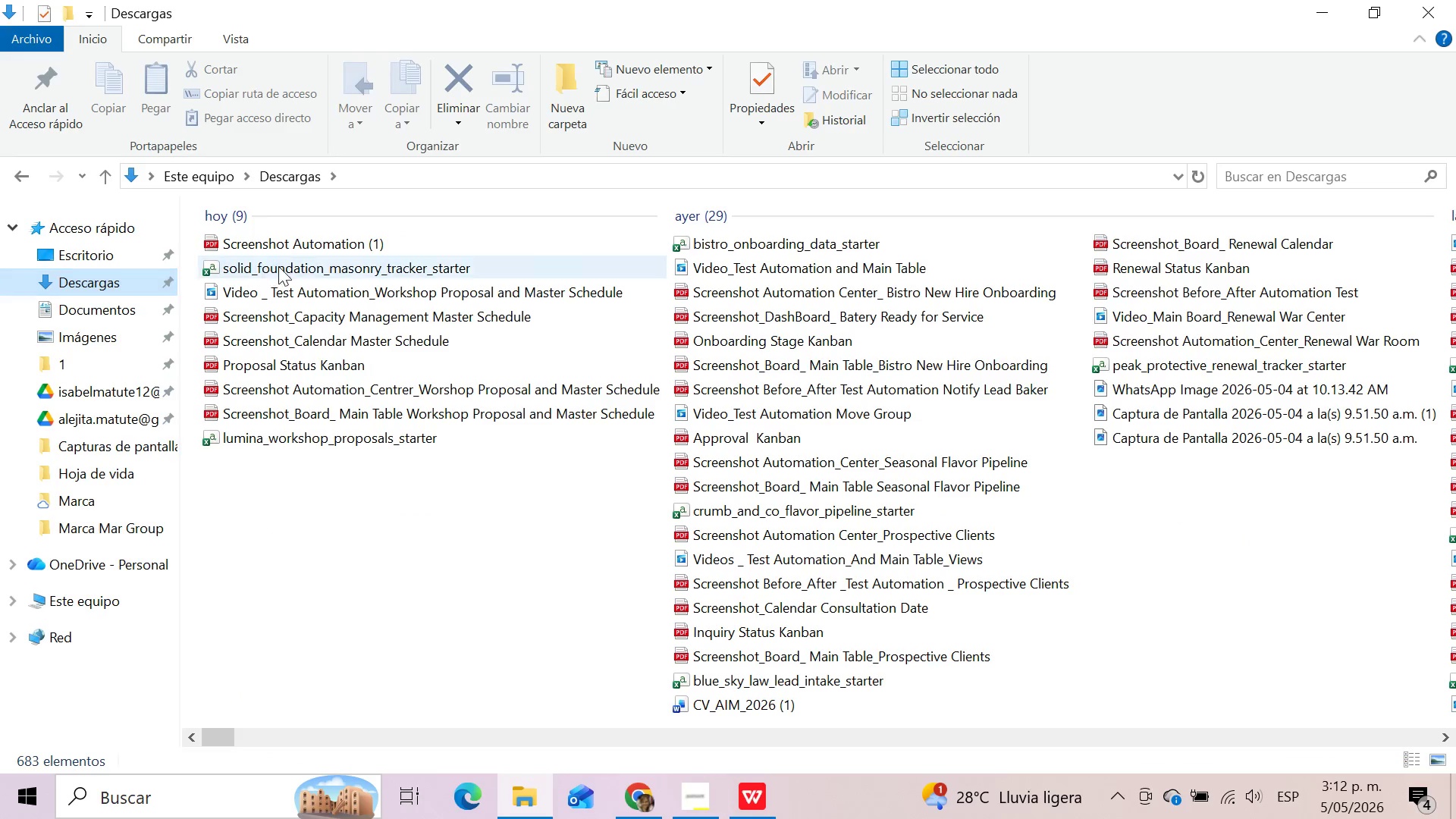 
left_click([299, 239])
 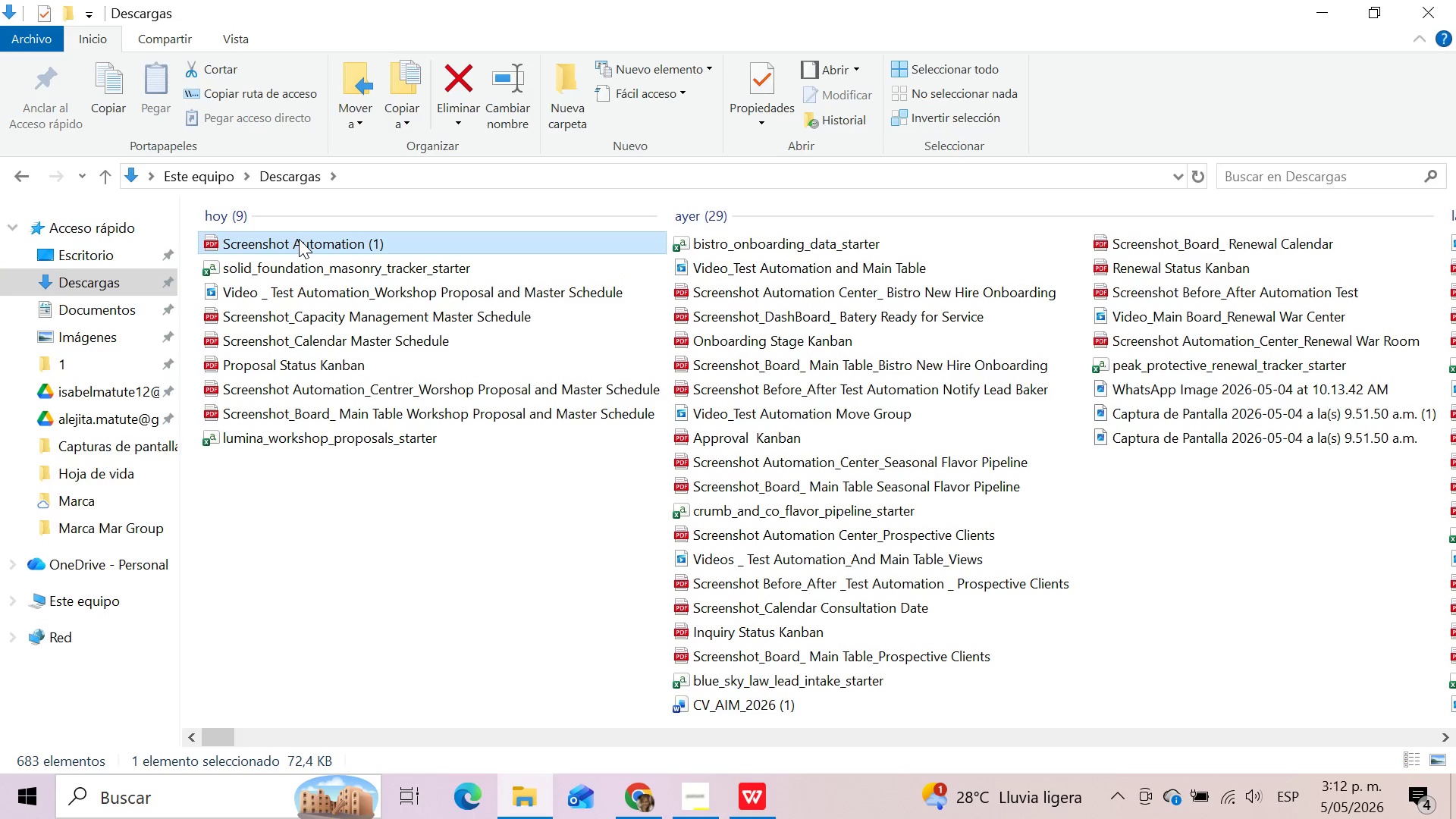 
key(F2)
 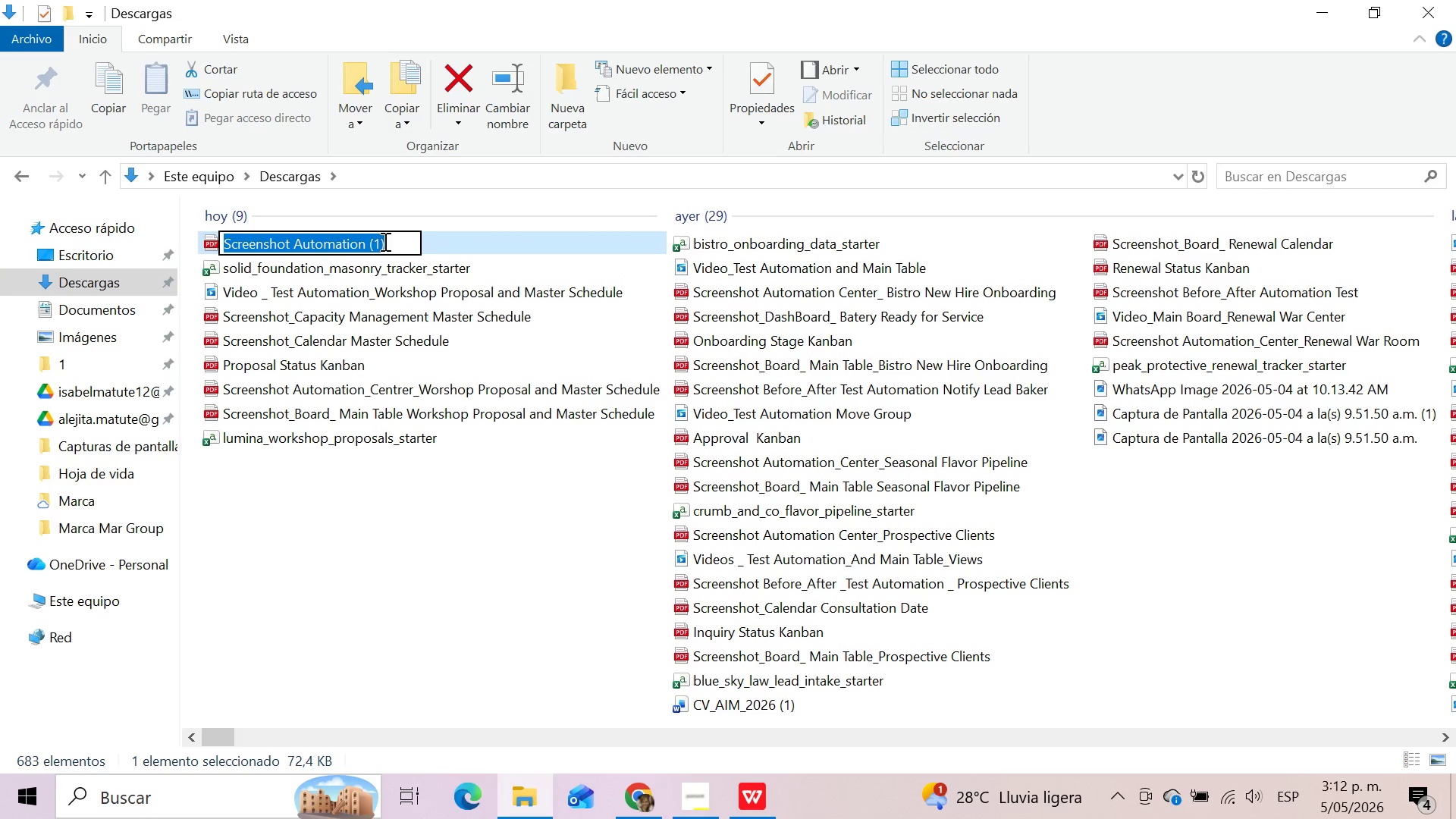 
left_click([400, 243])
 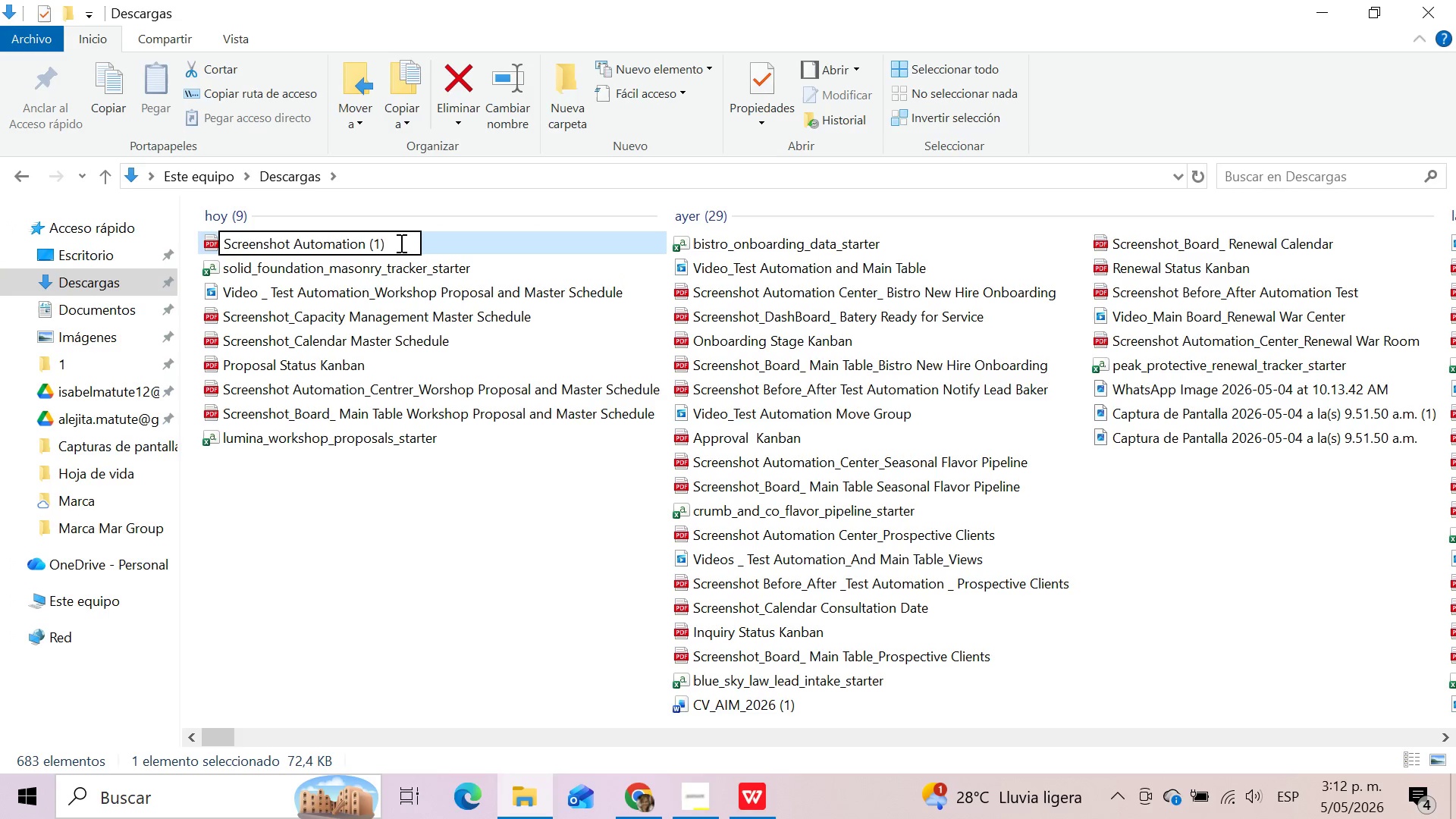 
key(Backspace)
key(Backspace)
key(Backspace)
key(Backspace)
type(_Center_)
 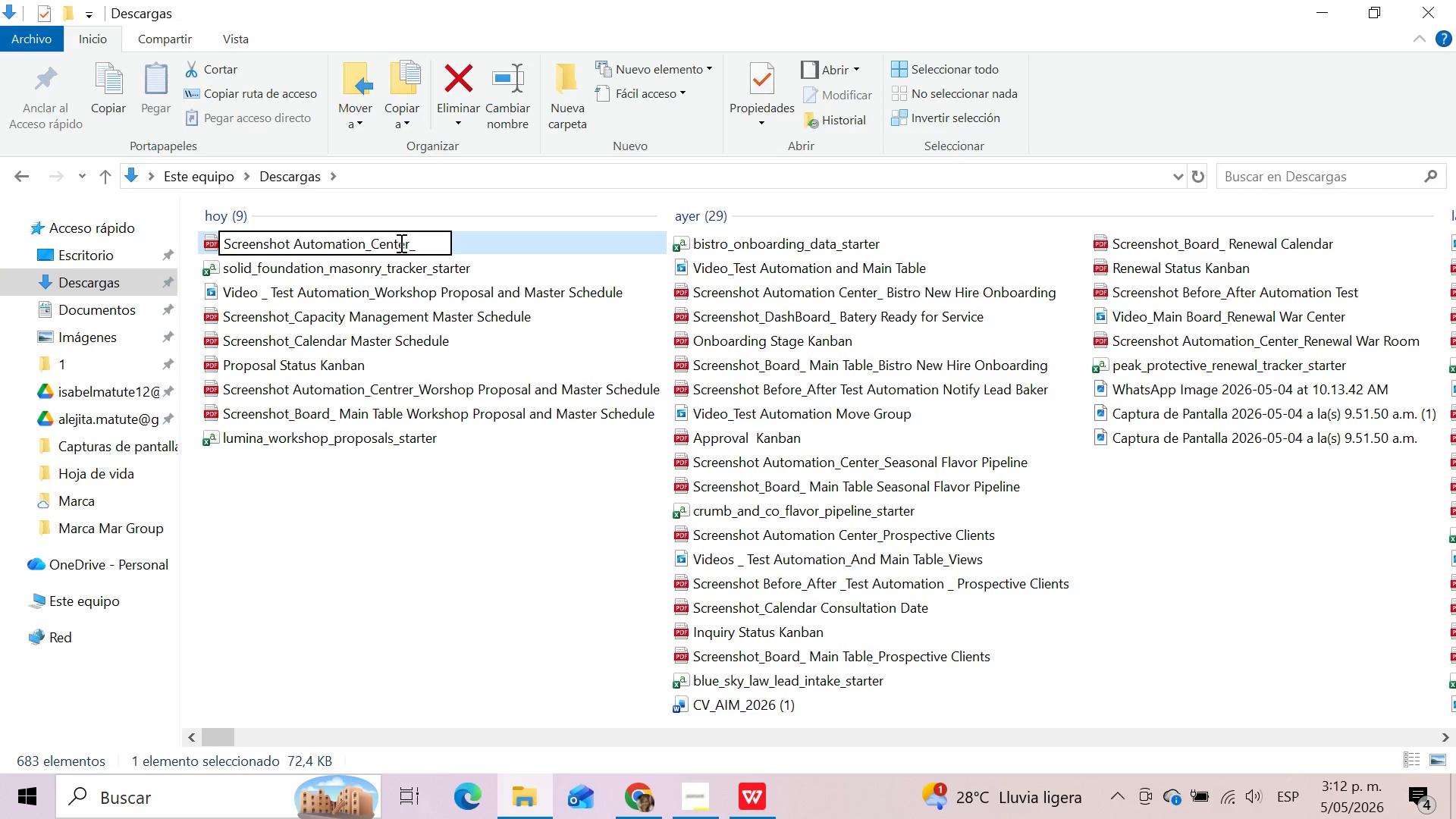 
key(Control+V)
 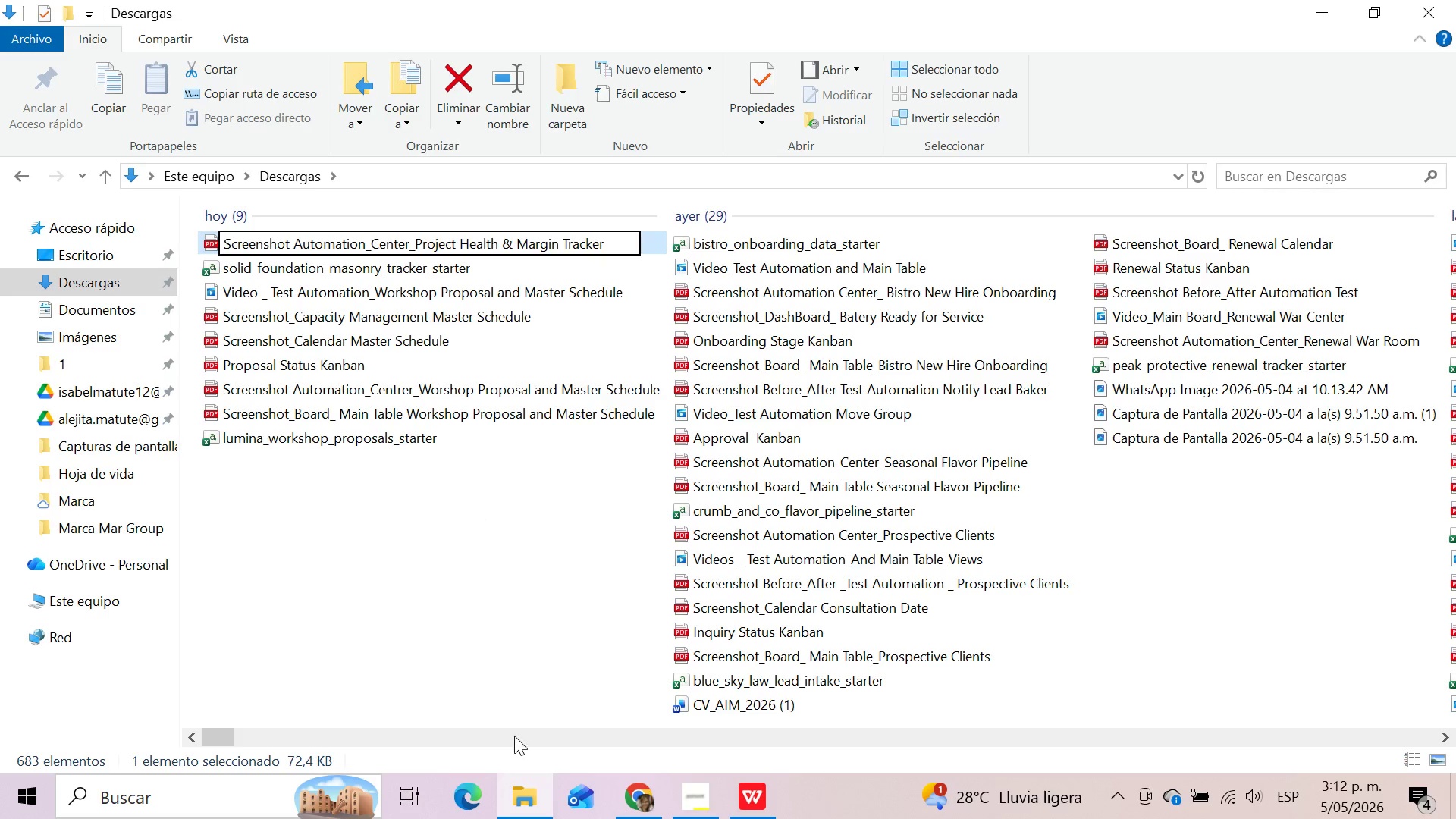 
left_click([524, 667])
 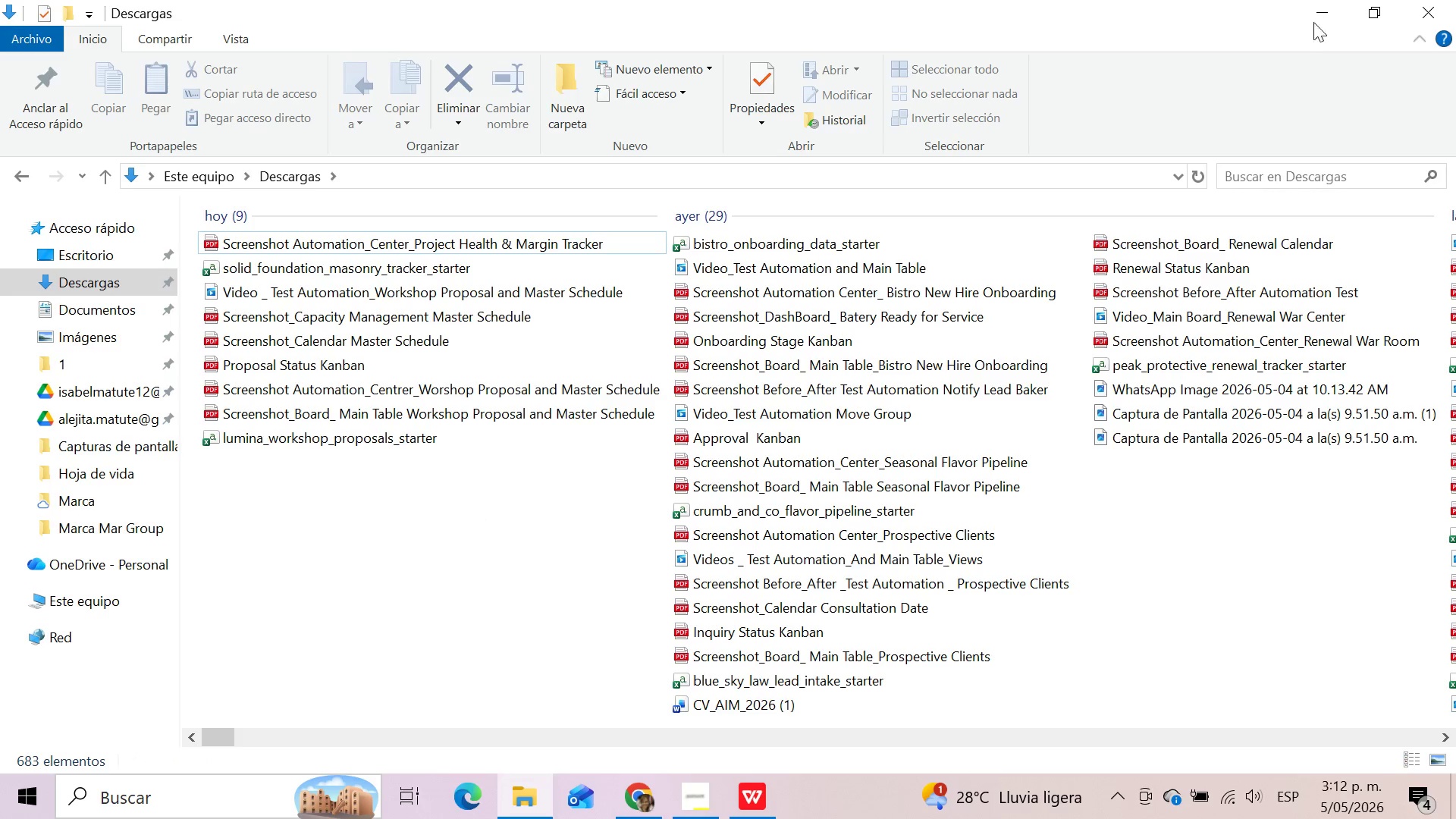 
left_click([1316, 17])
 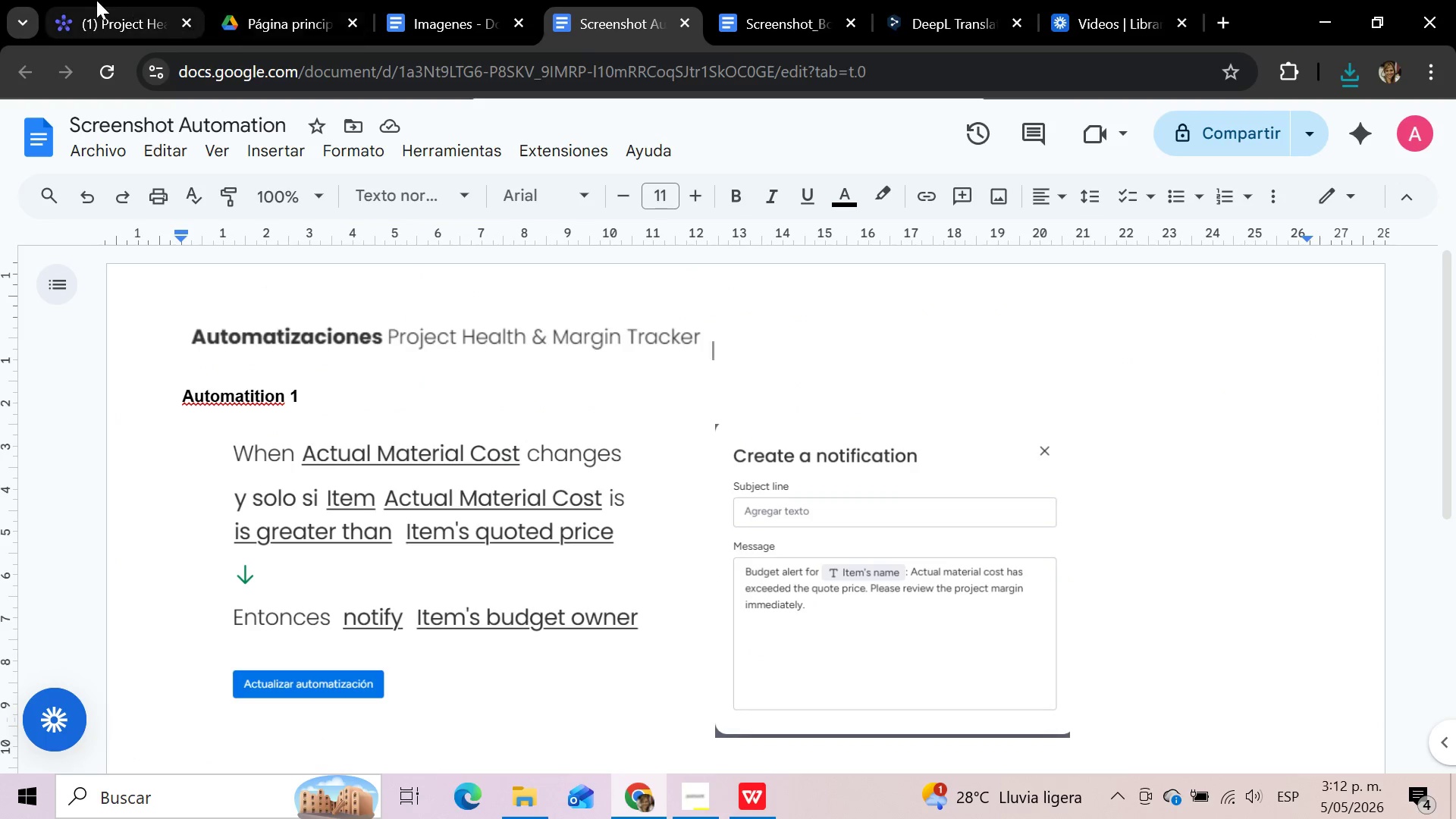 
left_click([127, 17])
 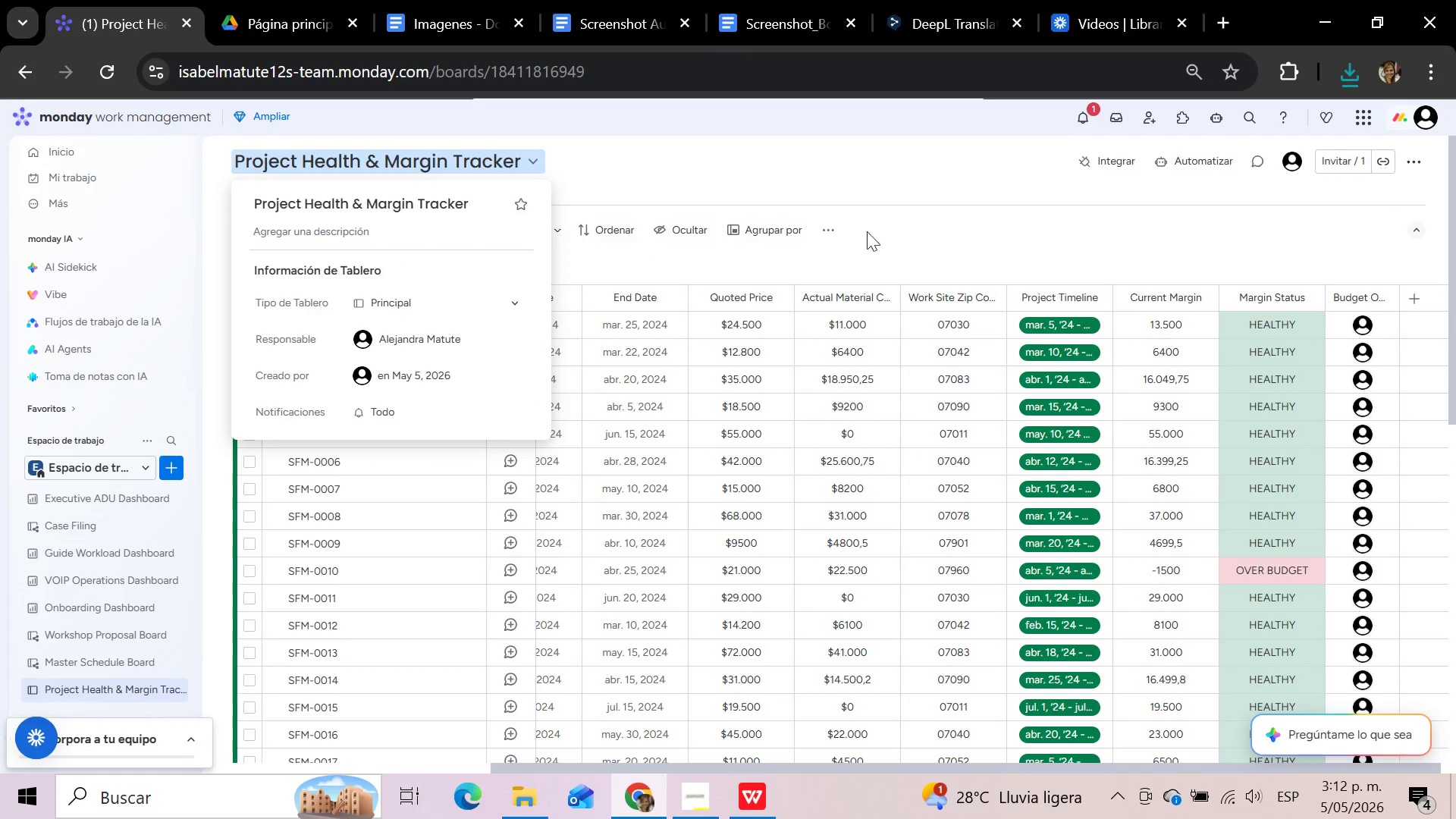 
left_click([883, 238])
 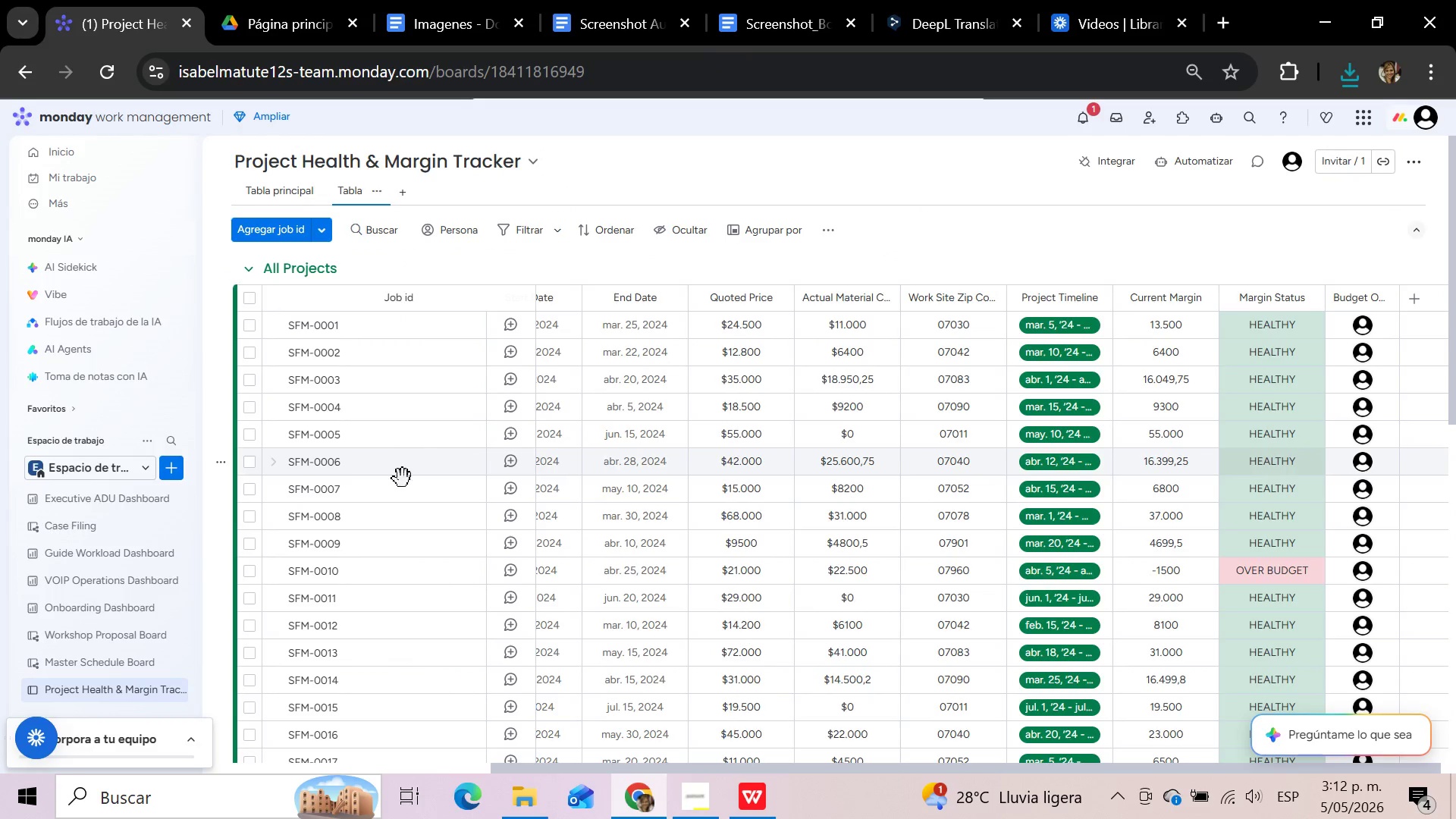 
scroll: coordinate [378, 623], scroll_direction: down, amount: 4.0
 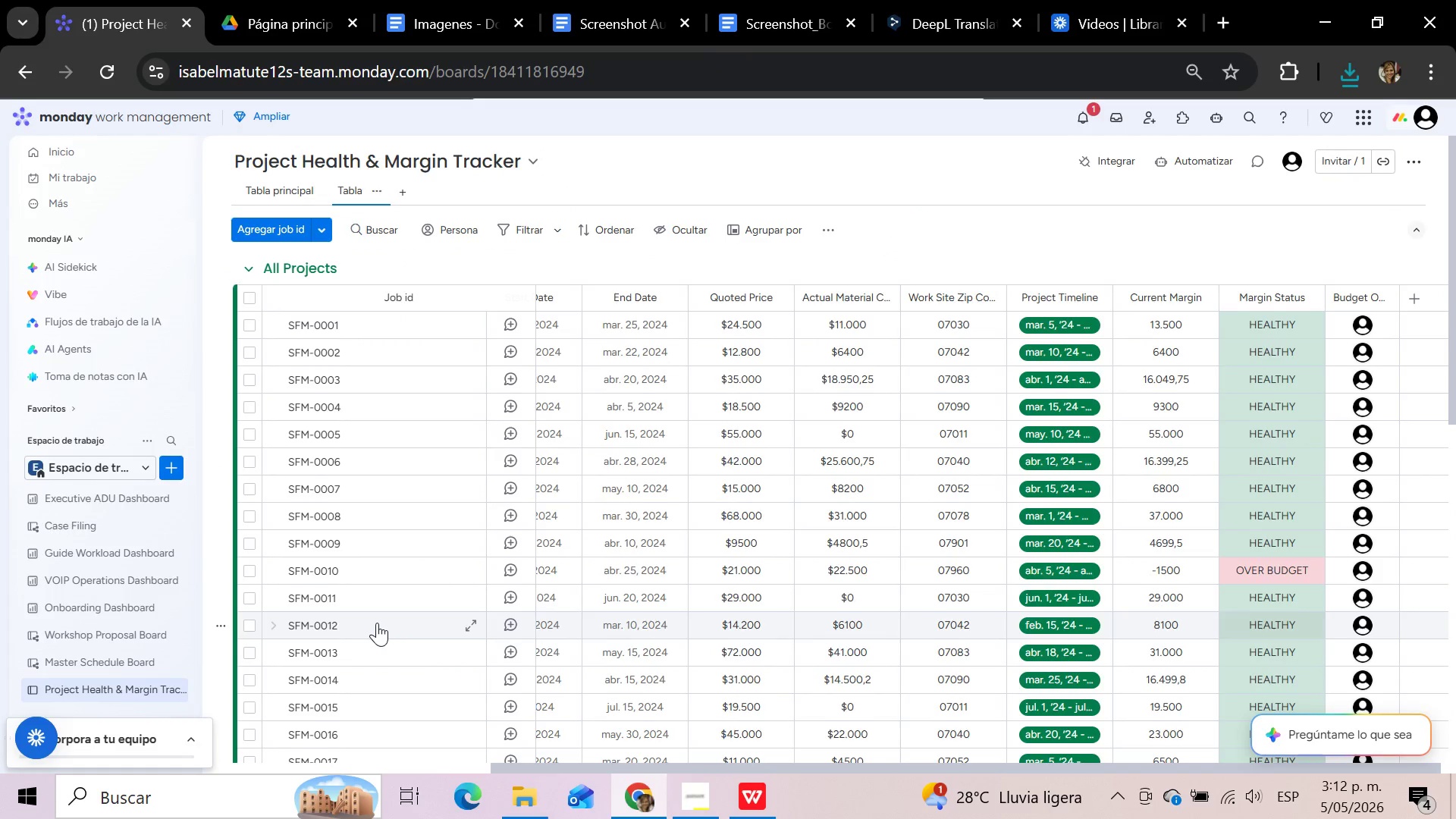 
scroll: coordinate [377, 623], scroll_direction: up, amount: 6.0
 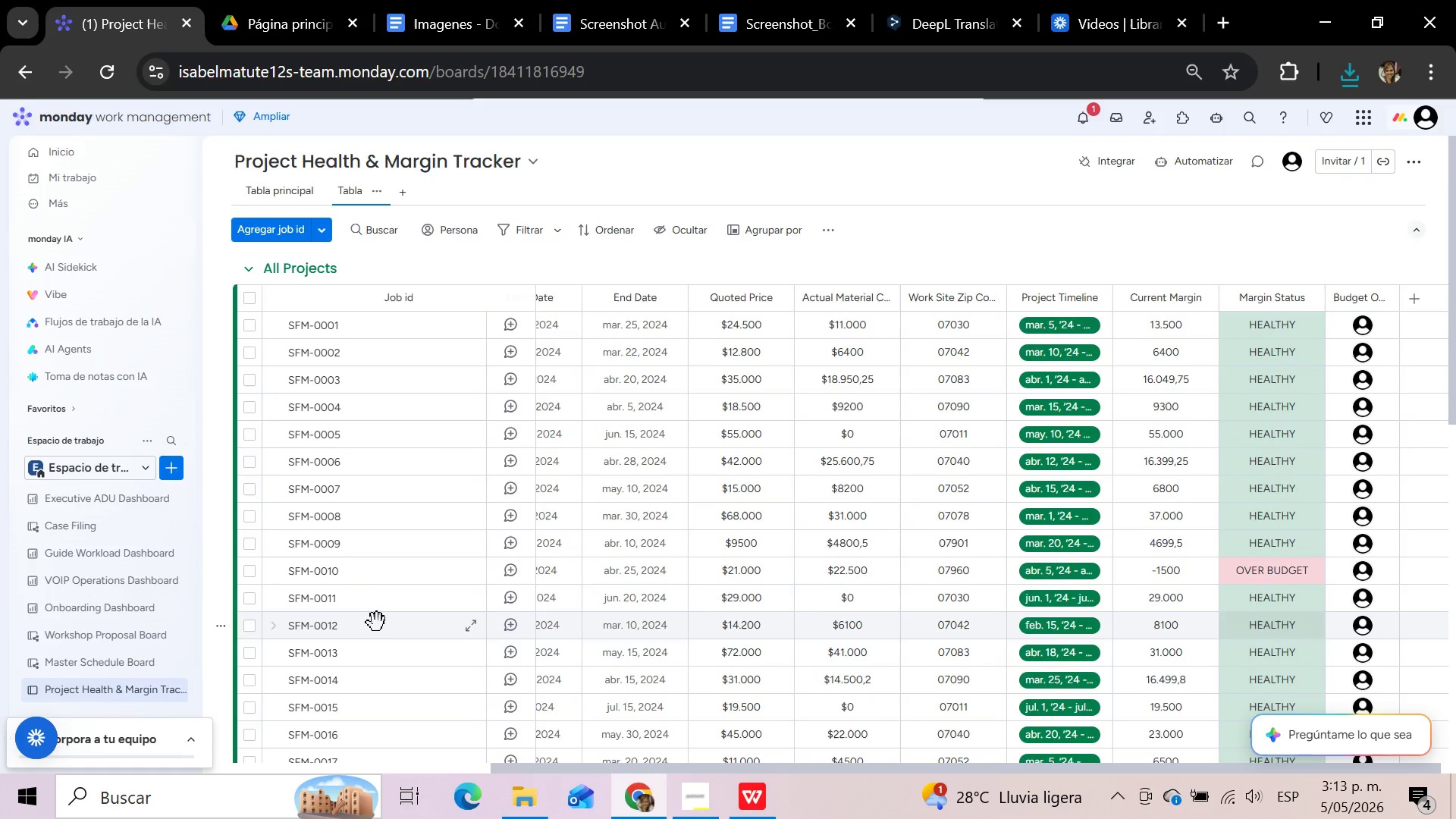 
scroll: coordinate [377, 623], scroll_direction: down, amount: 3.0
 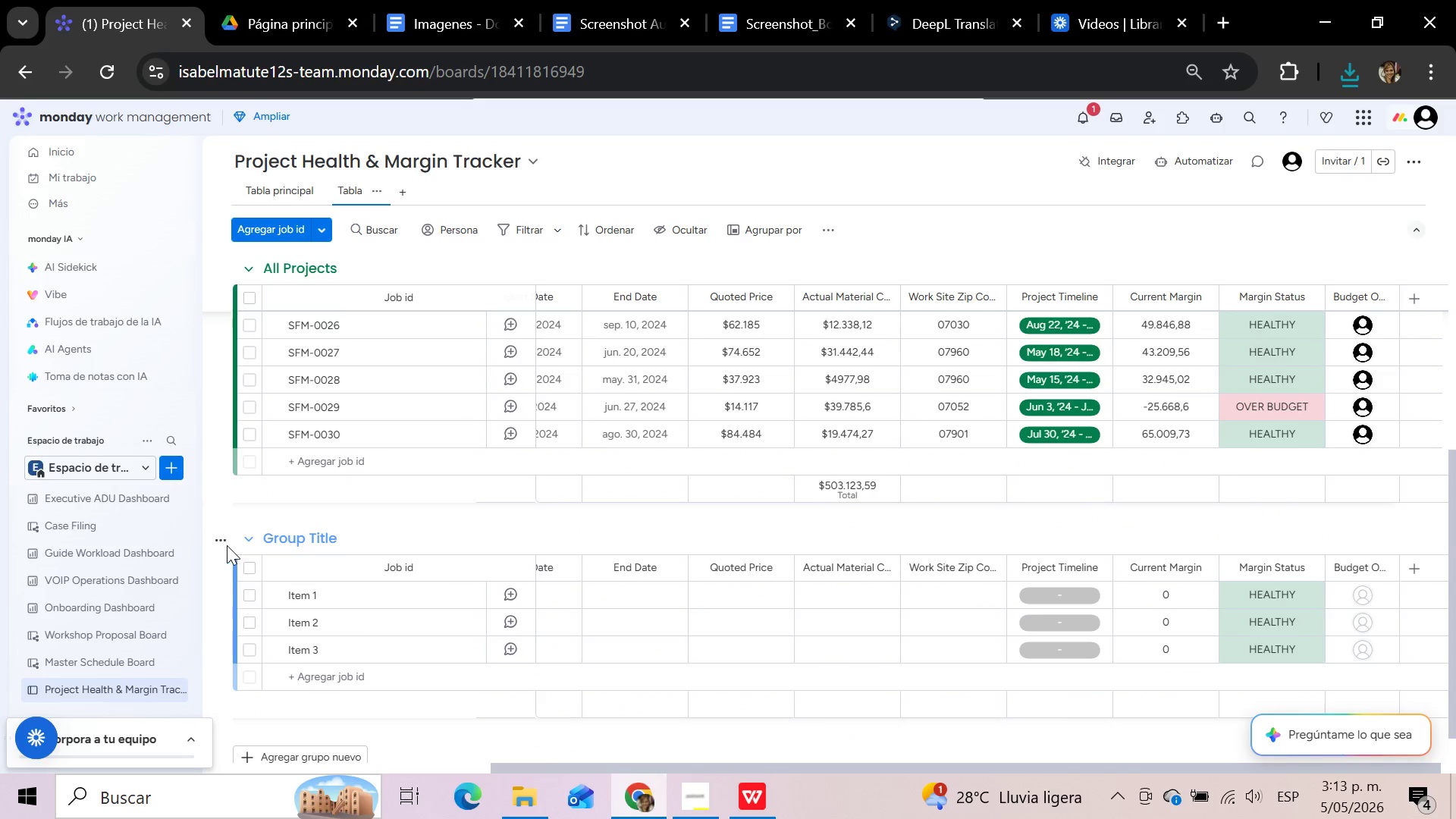 
left_click([219, 535])
 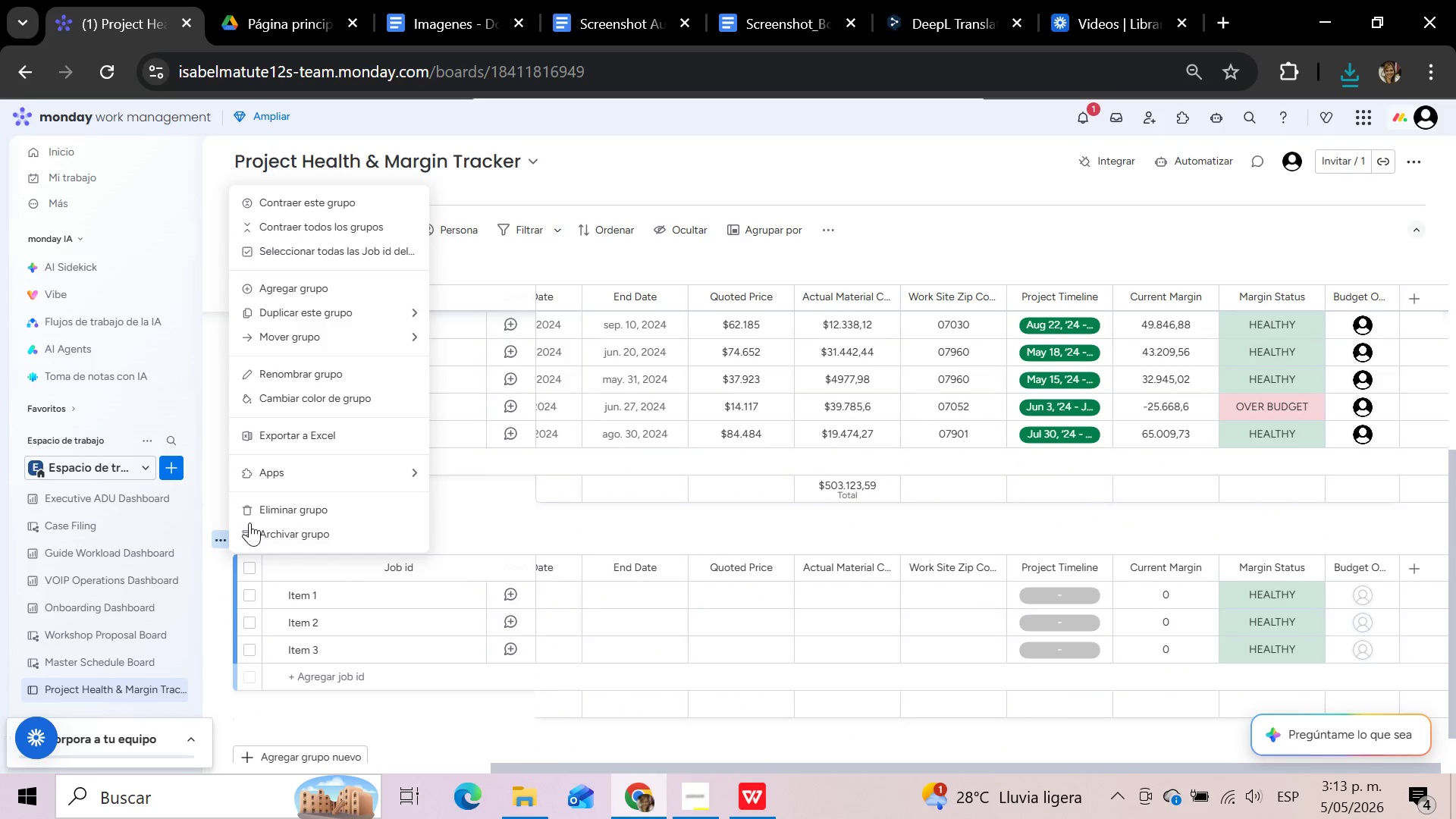 
left_click([267, 506])
 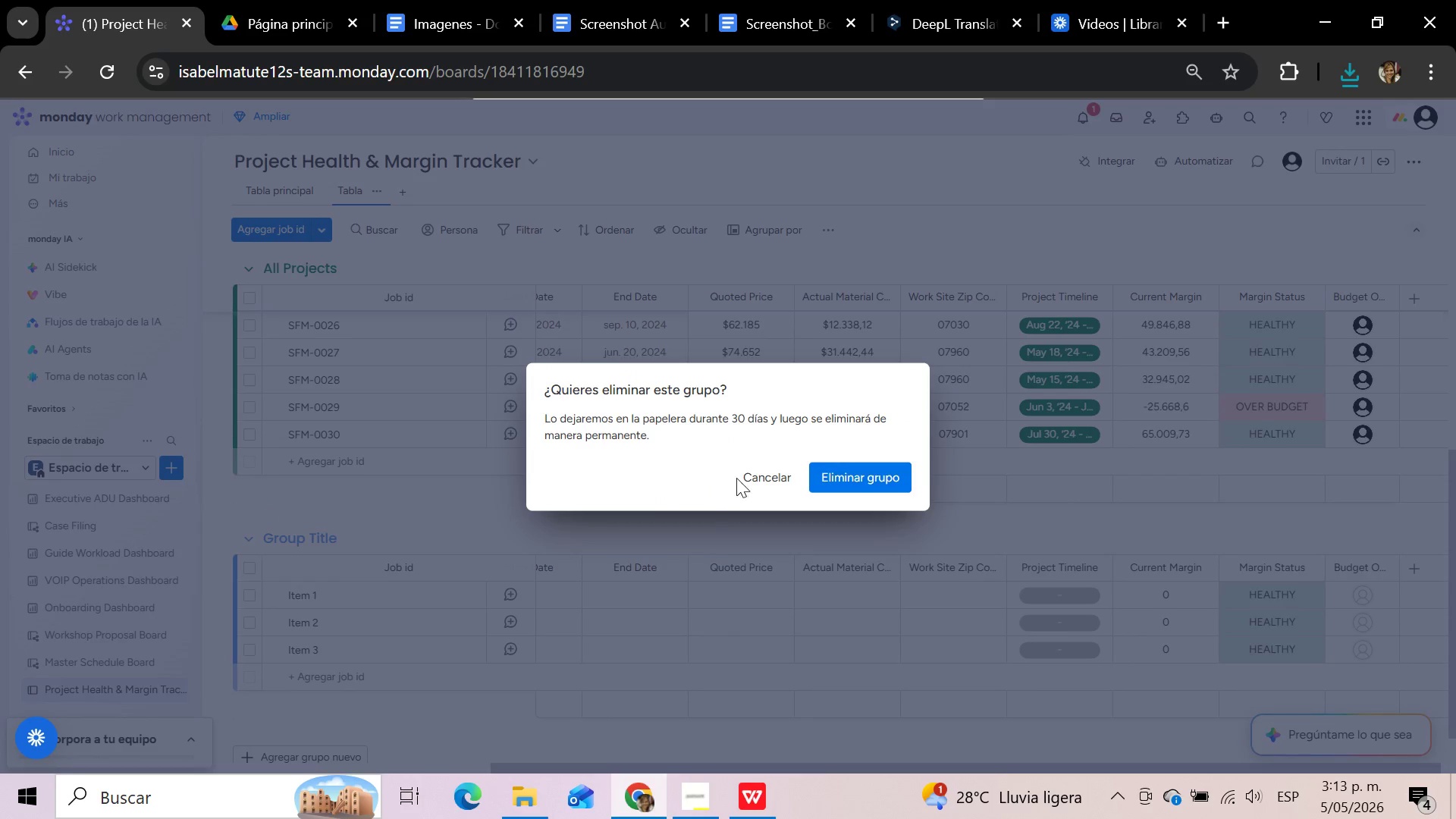 
left_click([841, 479])
 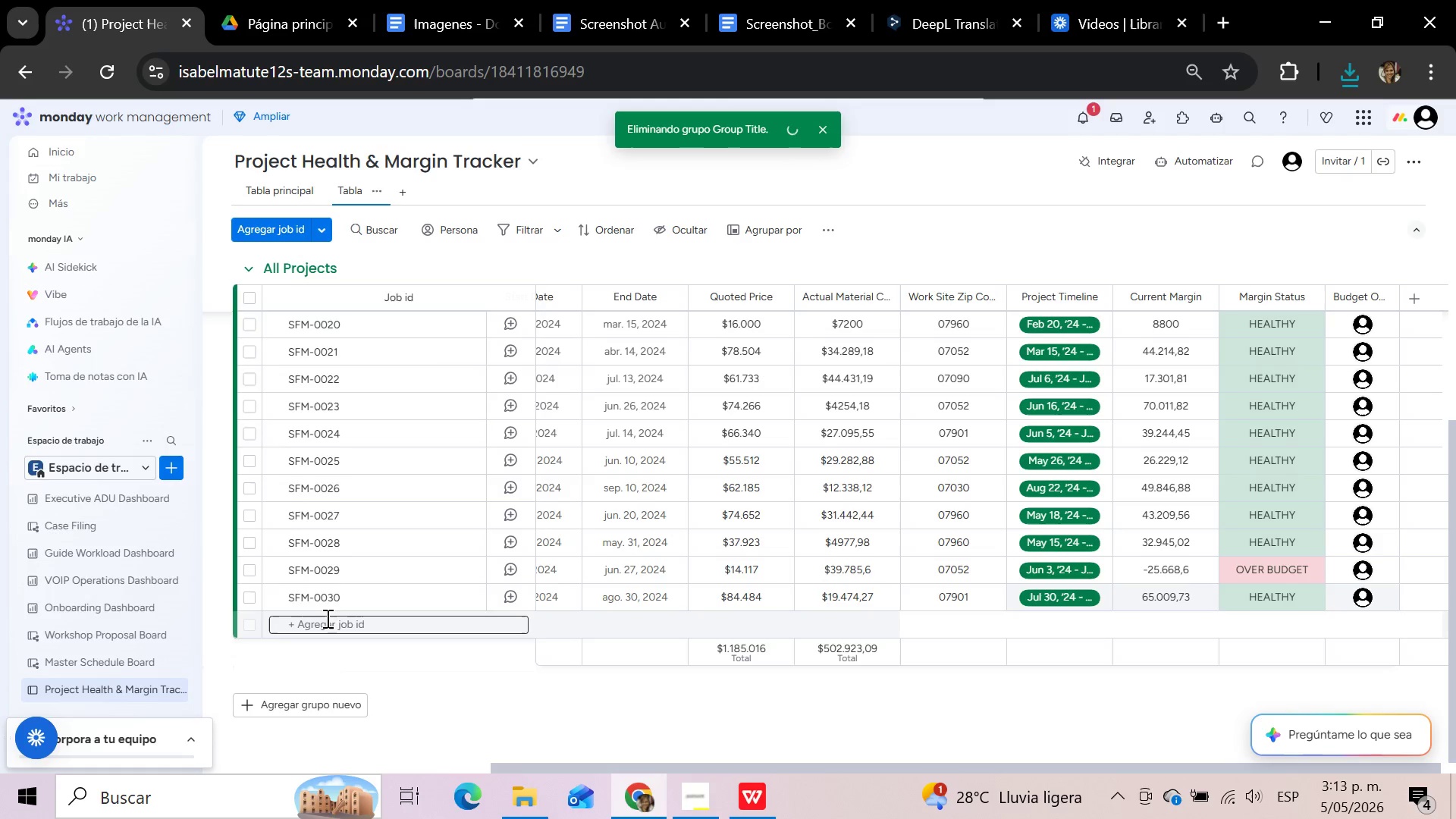 
scroll: coordinate [296, 638], scroll_direction: up, amount: 4.0
 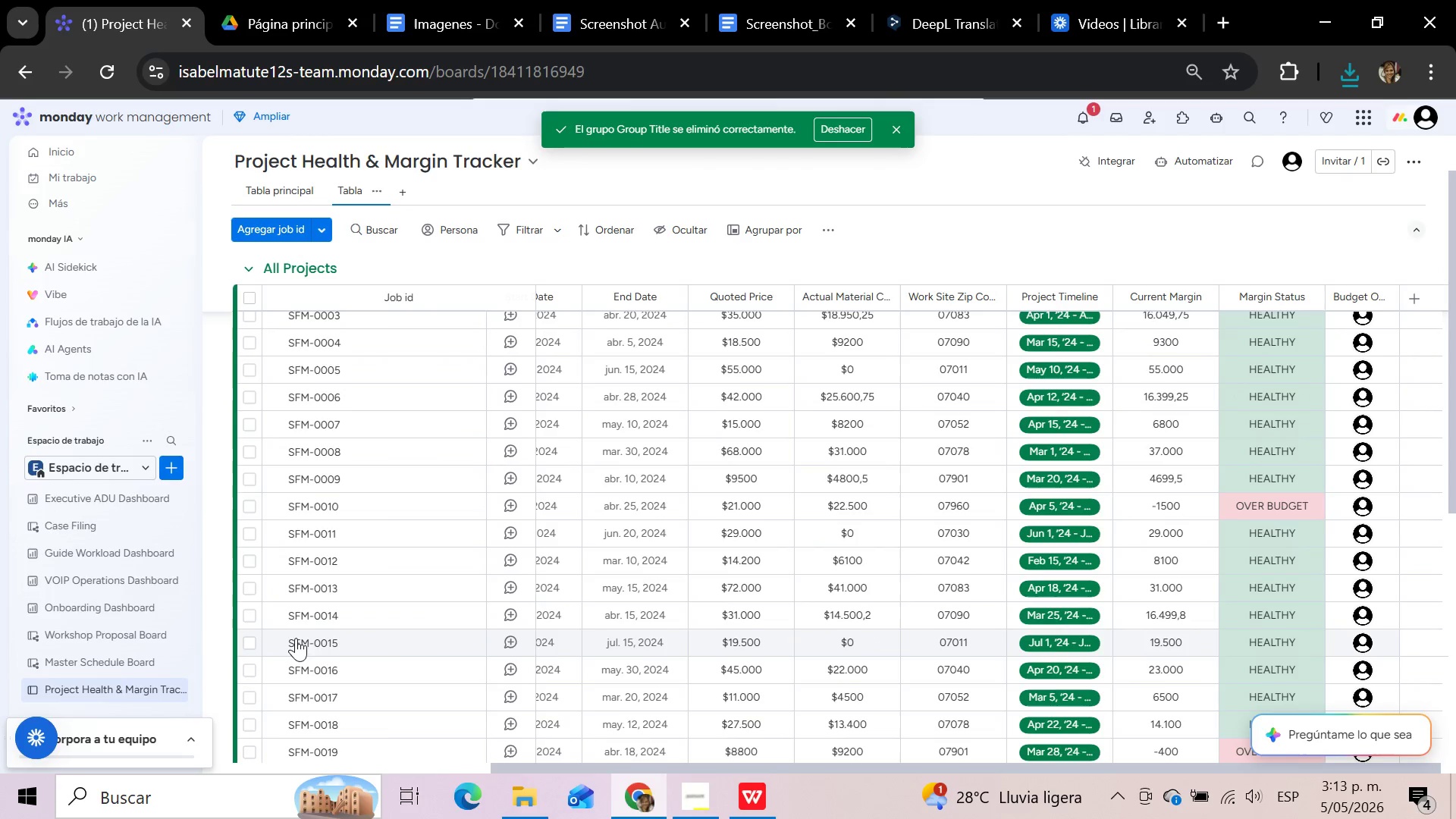 
scroll: coordinate [296, 638], scroll_direction: down, amount: 3.0
 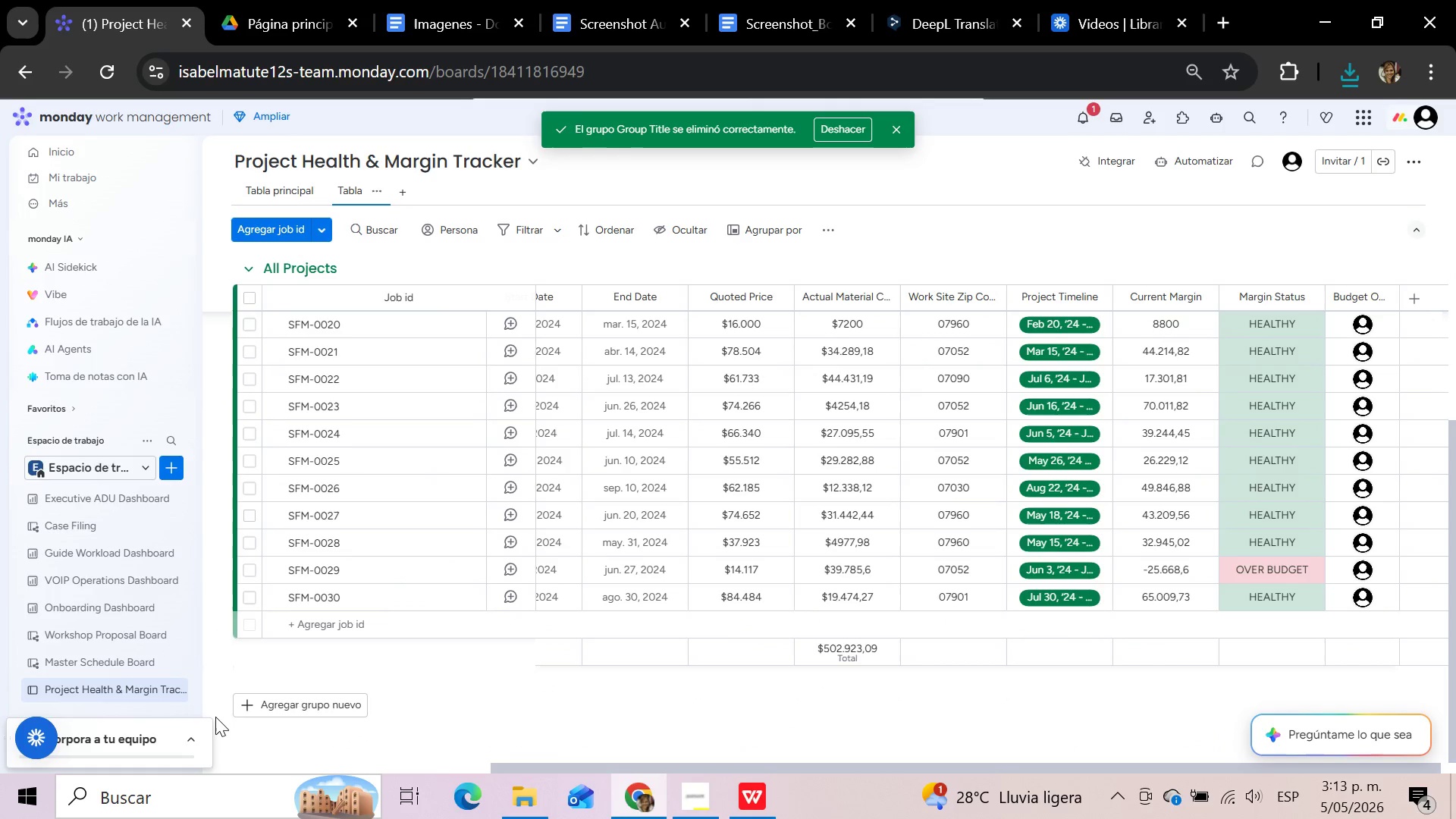 
scroll: coordinate [570, 589], scroll_direction: up, amount: 16.0
 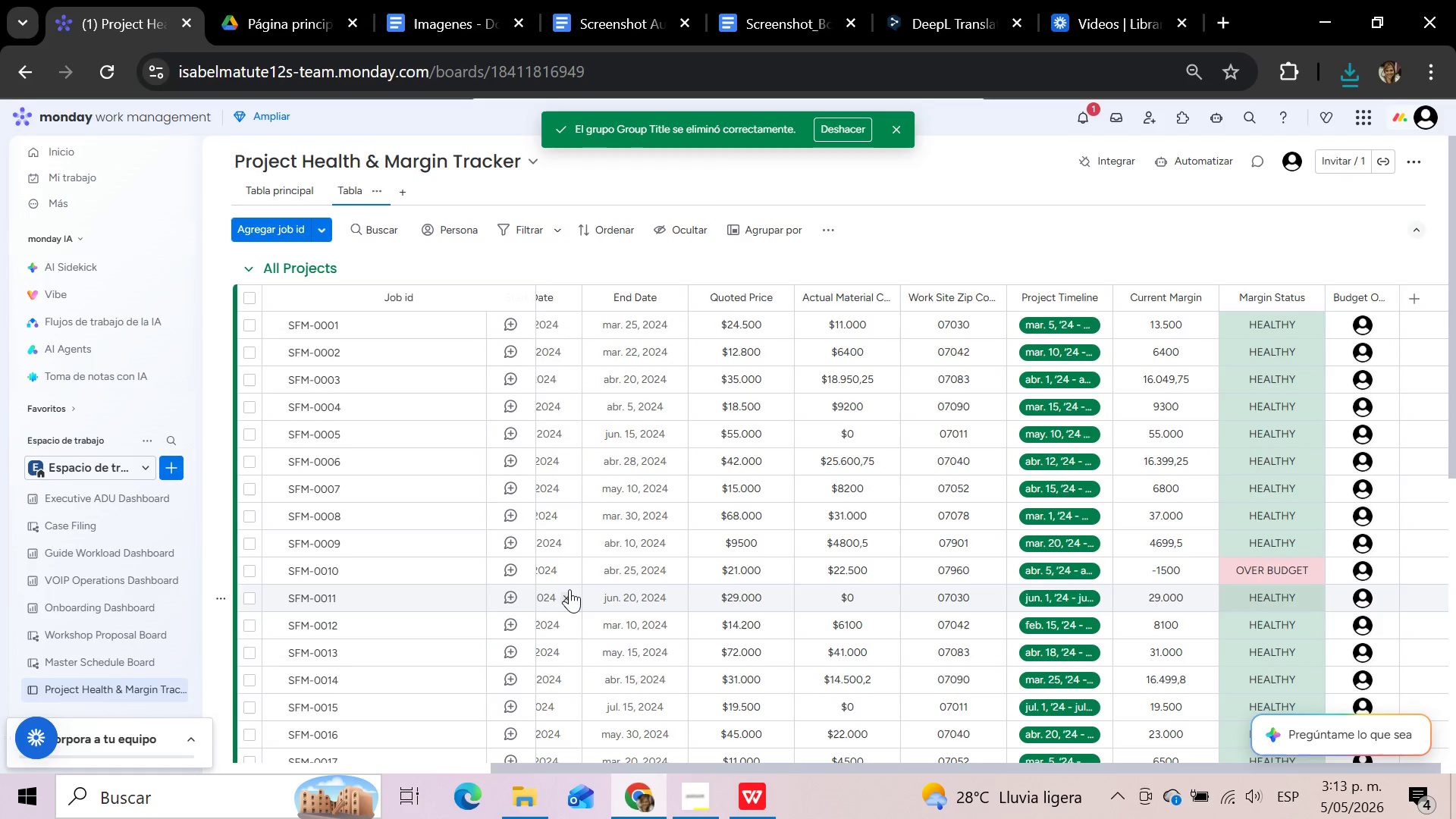 
wait(22.52)
 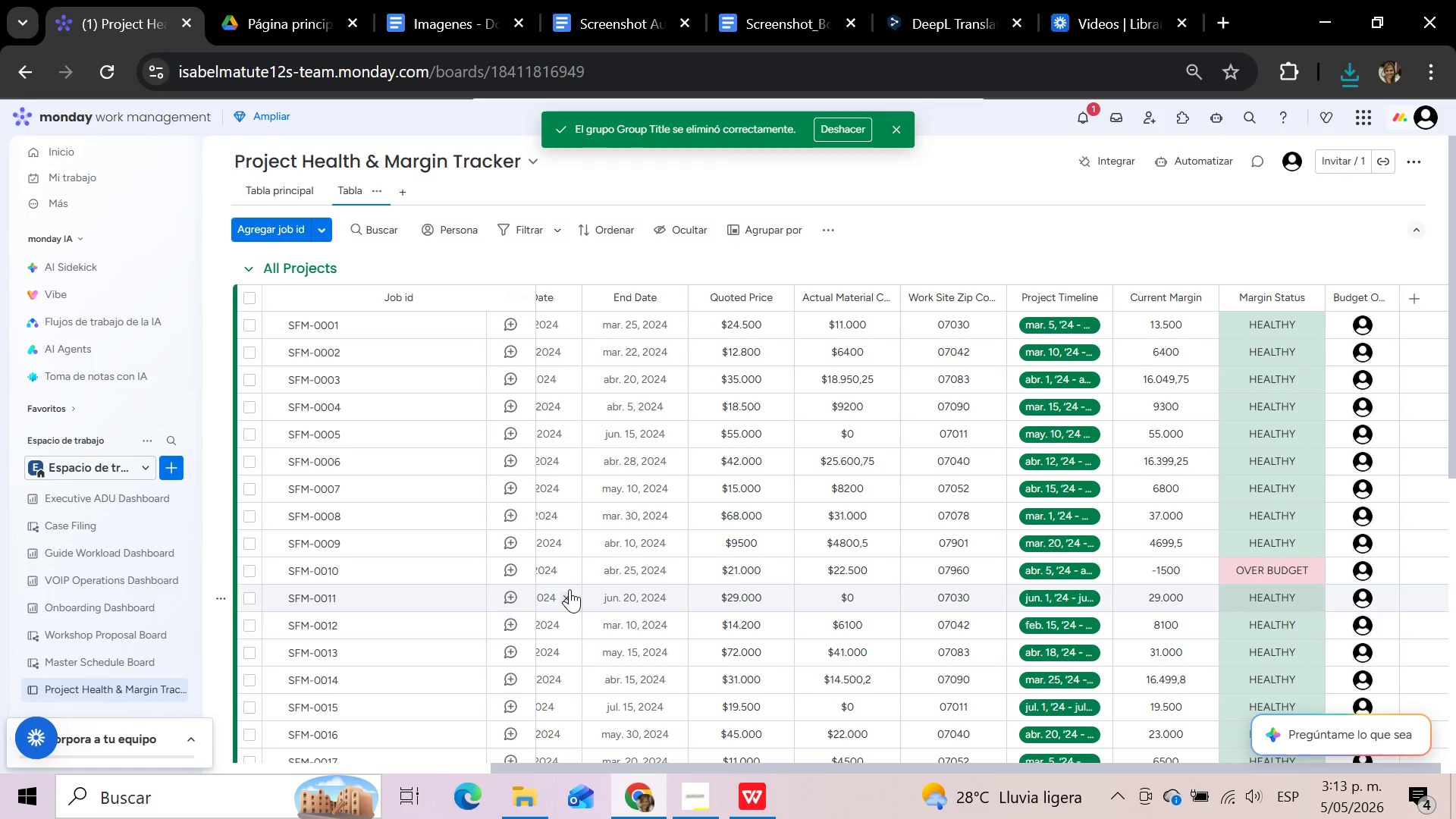 
left_click_drag(start_coordinate=[537, 293], to_coordinate=[475, 293])
 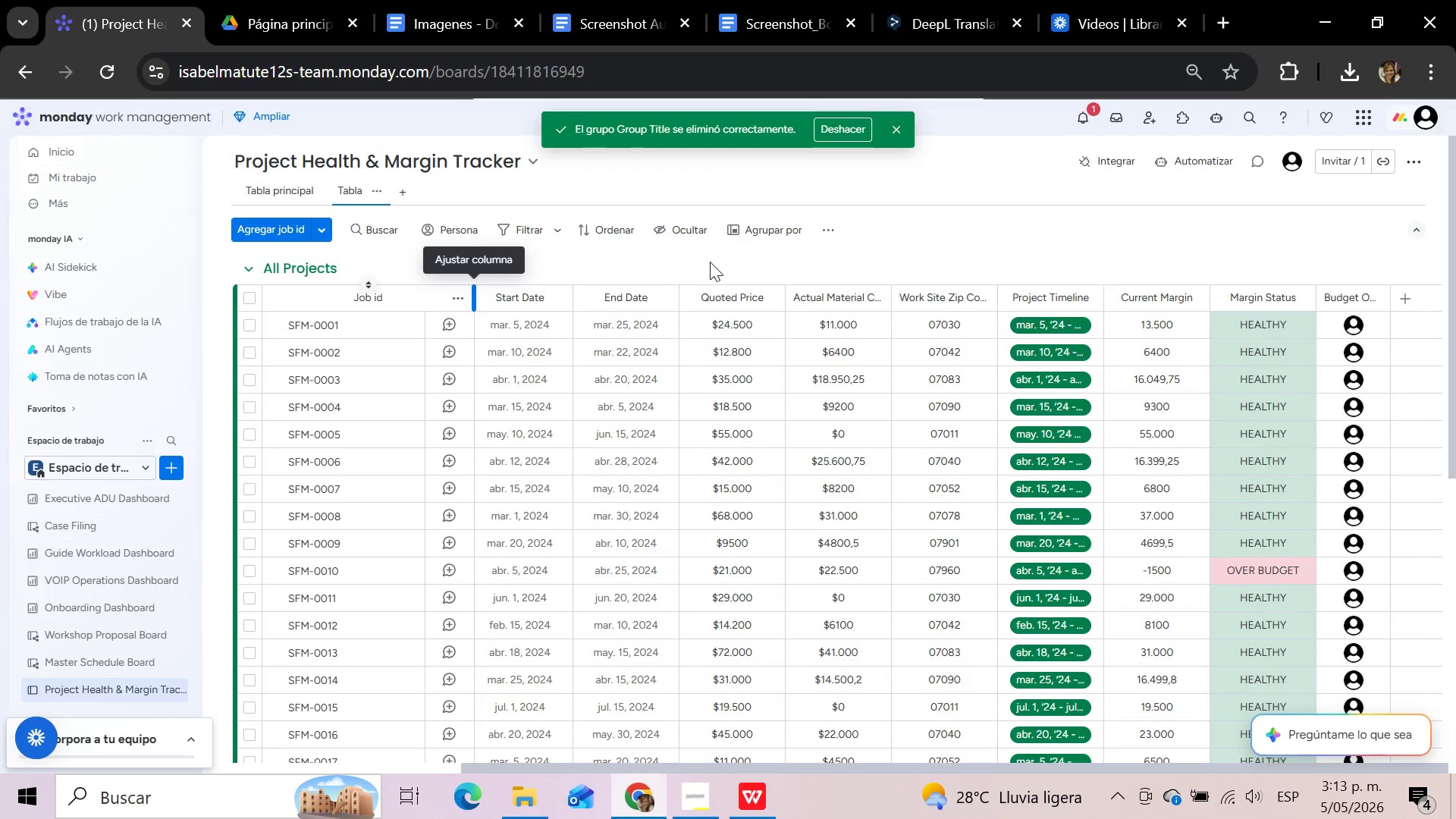 
left_click([710, 262])
 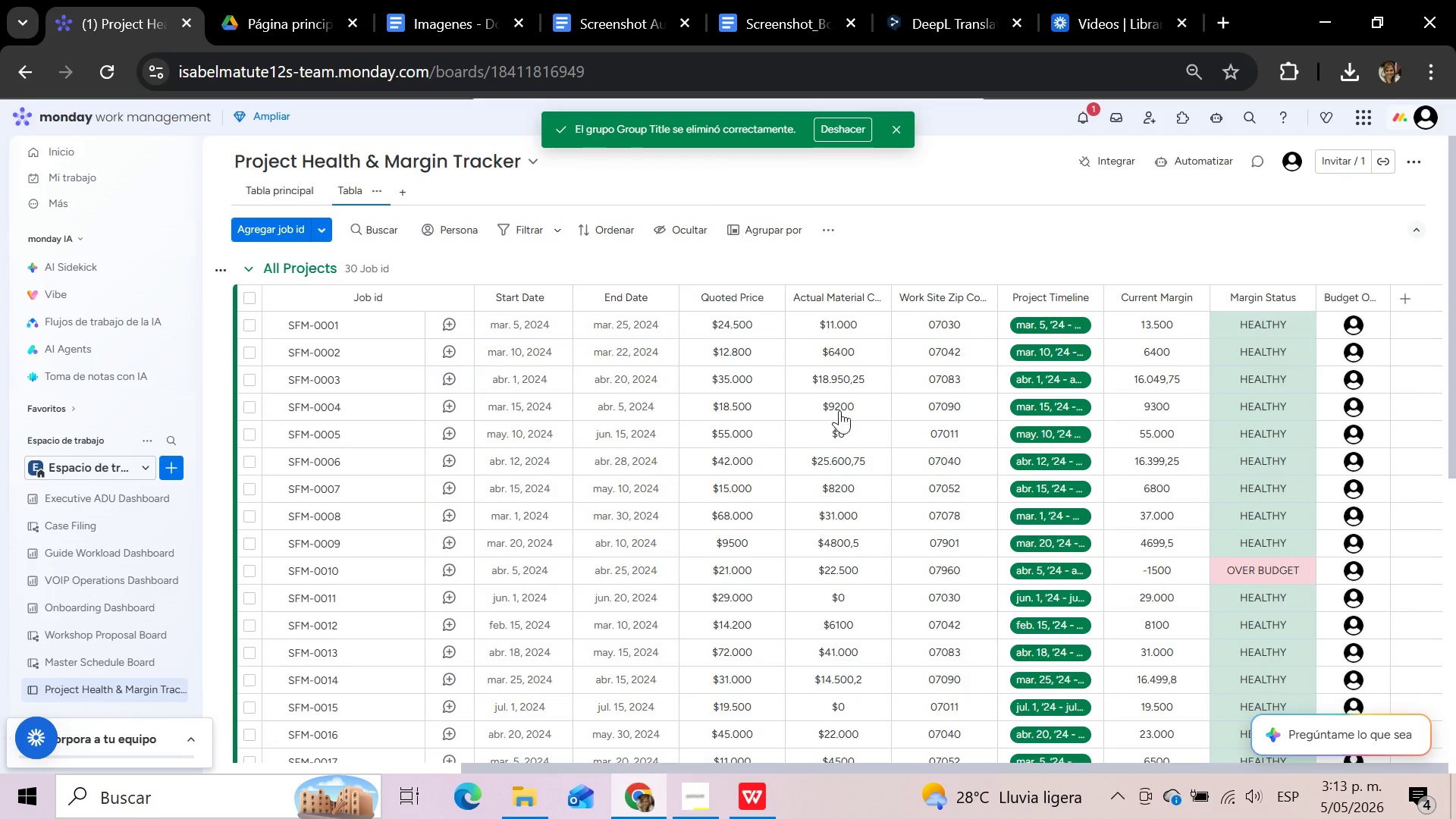 
scroll: coordinate [863, 466], scroll_direction: up, amount: 5.0
 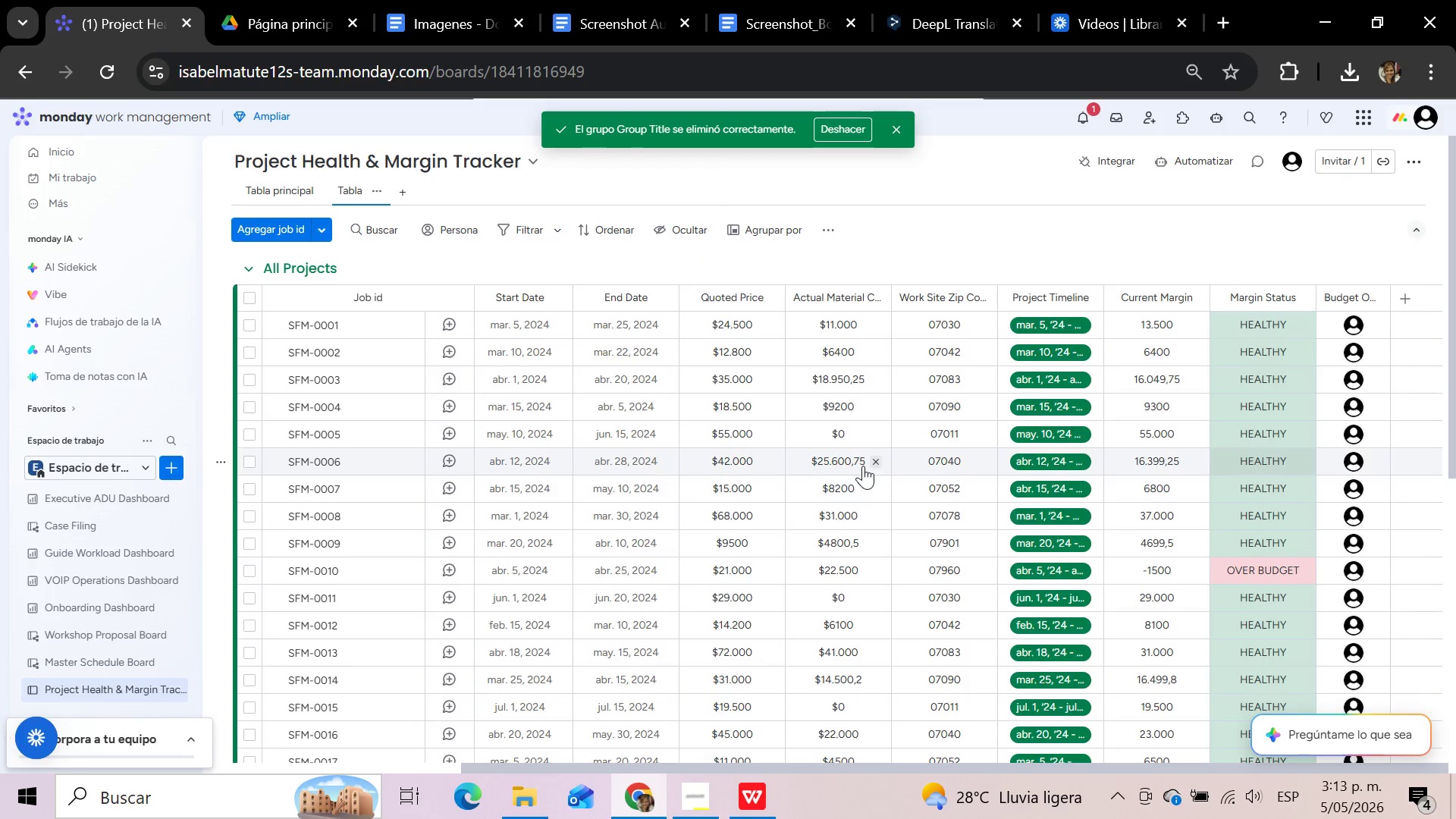 
scroll: coordinate [863, 466], scroll_direction: down, amount: 5.0